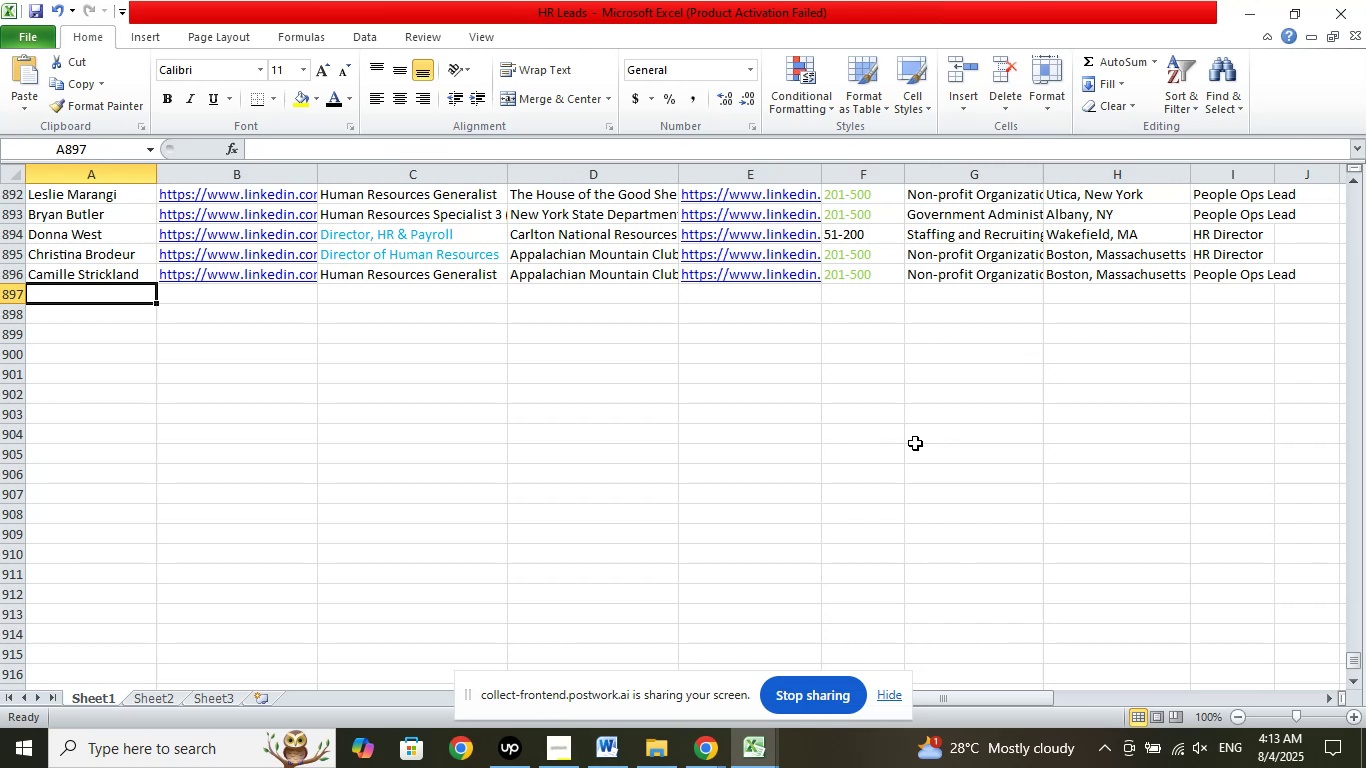 
wait(12.26)
 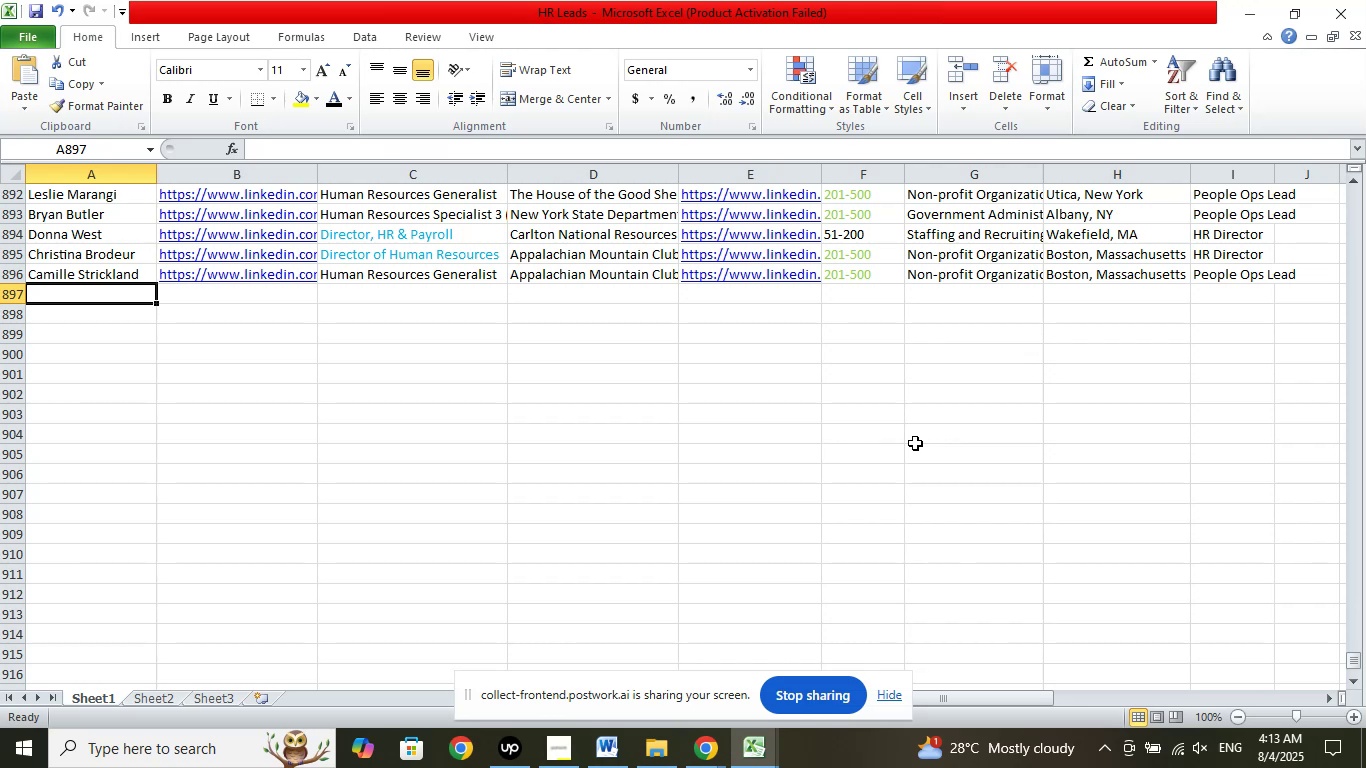 
left_click([42, 13])
 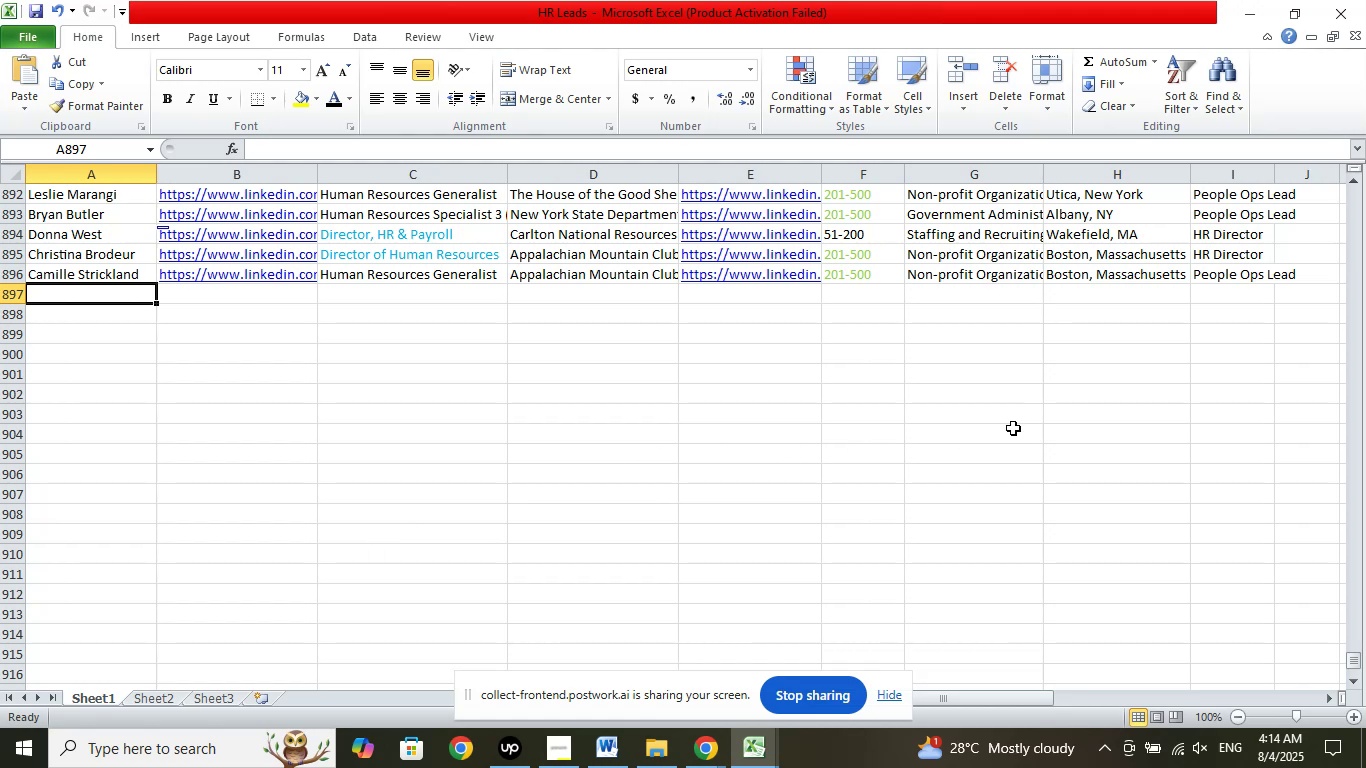 
wait(5.68)
 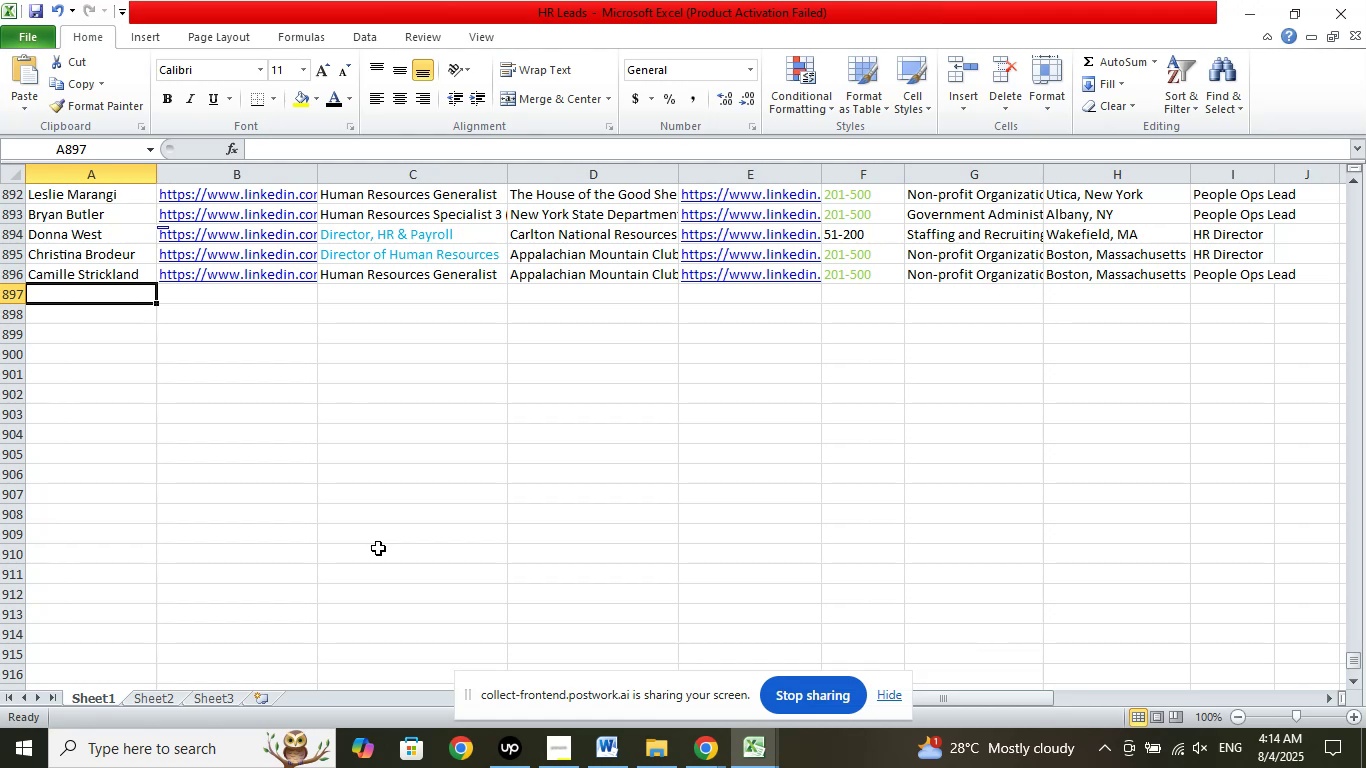 
left_click([602, 671])
 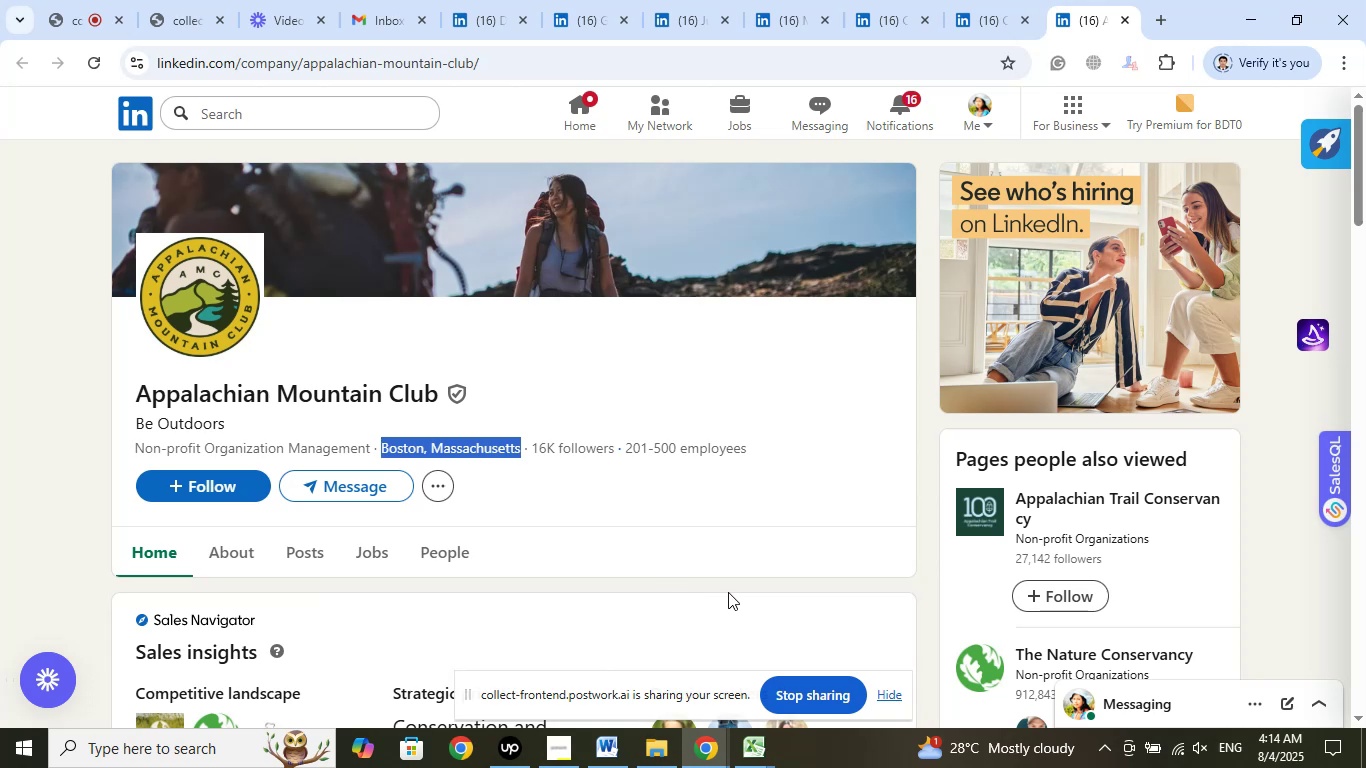 
wait(19.17)
 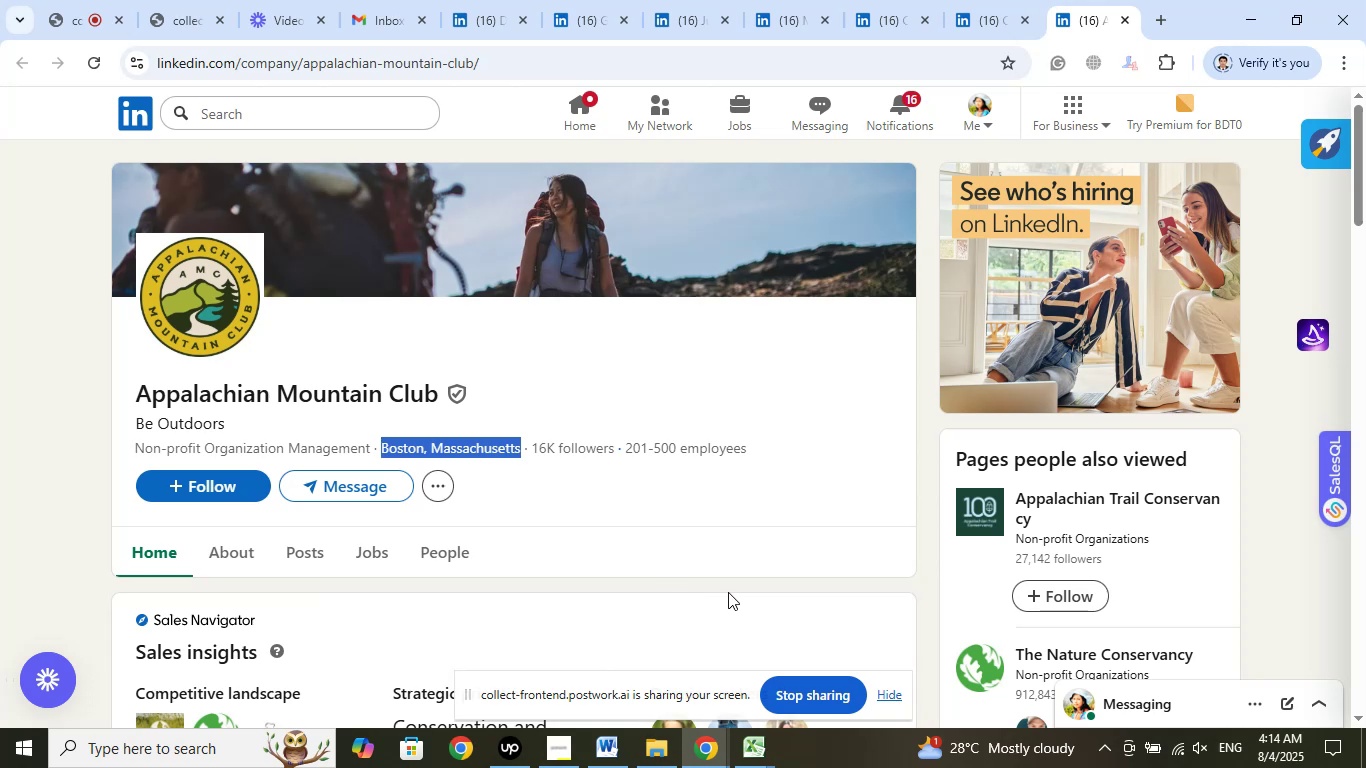 
left_click([502, 738])
 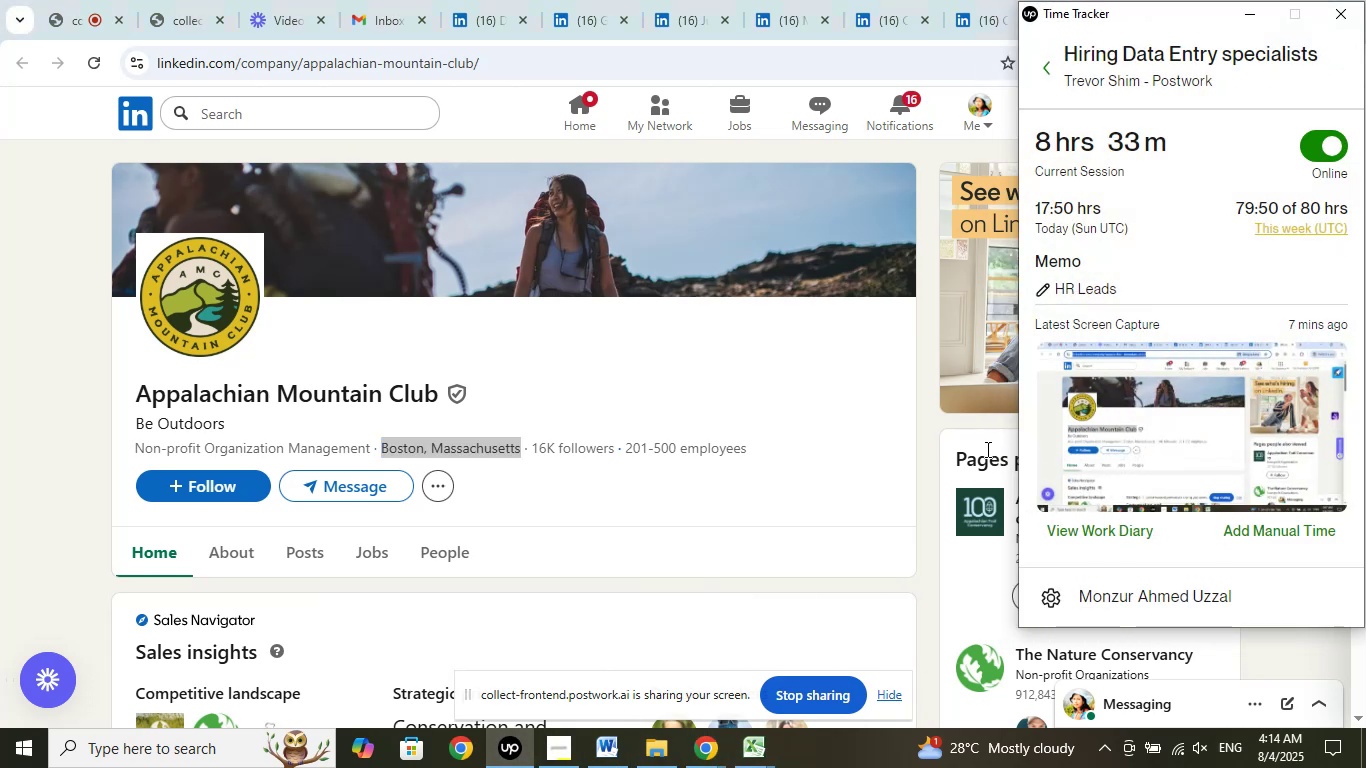 
left_click([853, 365])
 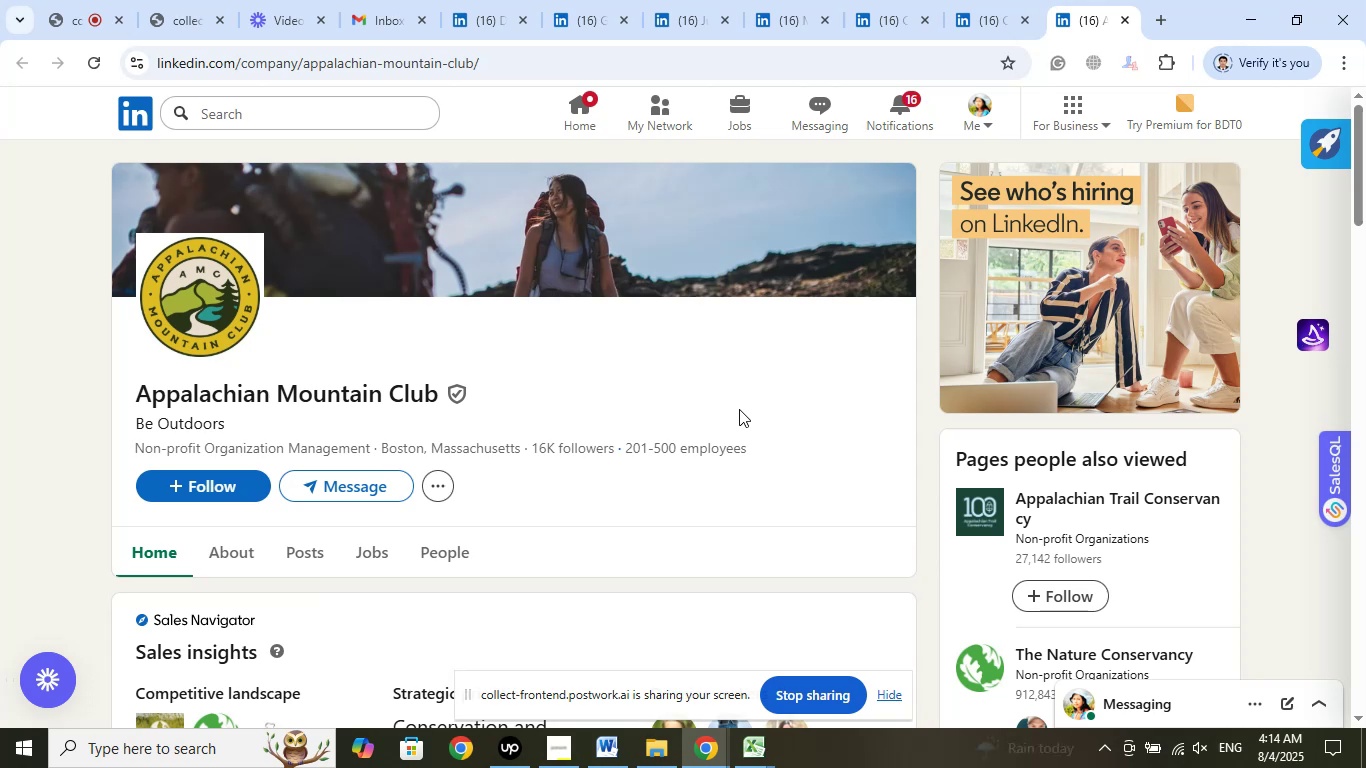 
wait(27.39)
 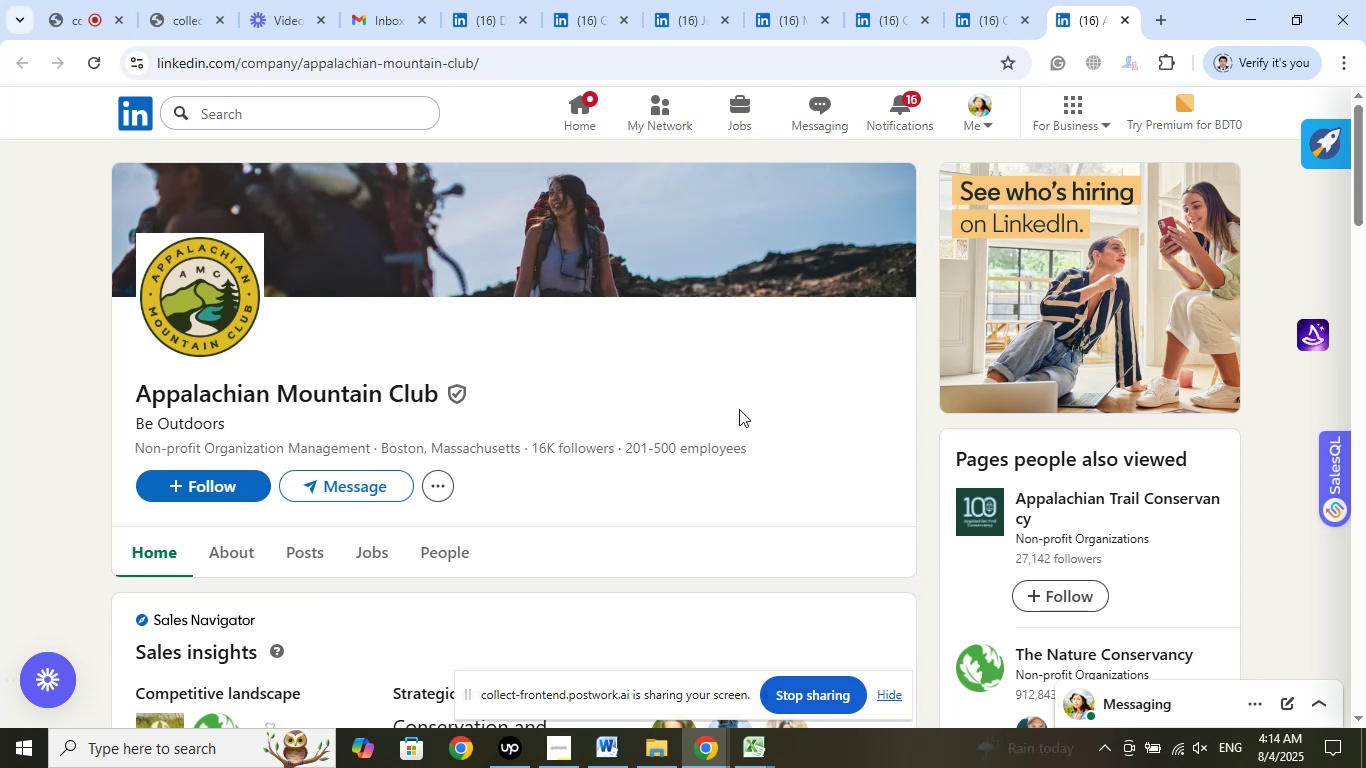 
left_click([70, 19])
 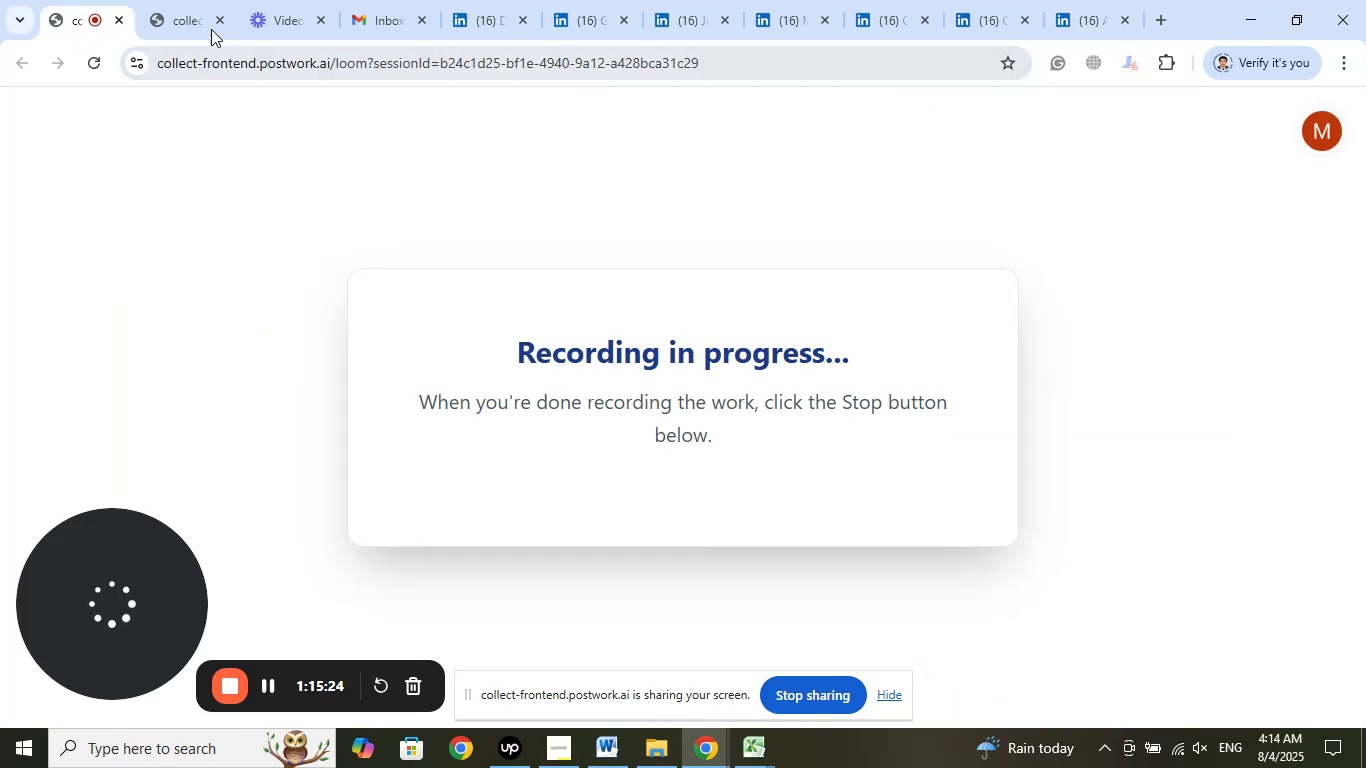 
left_click([173, 3])
 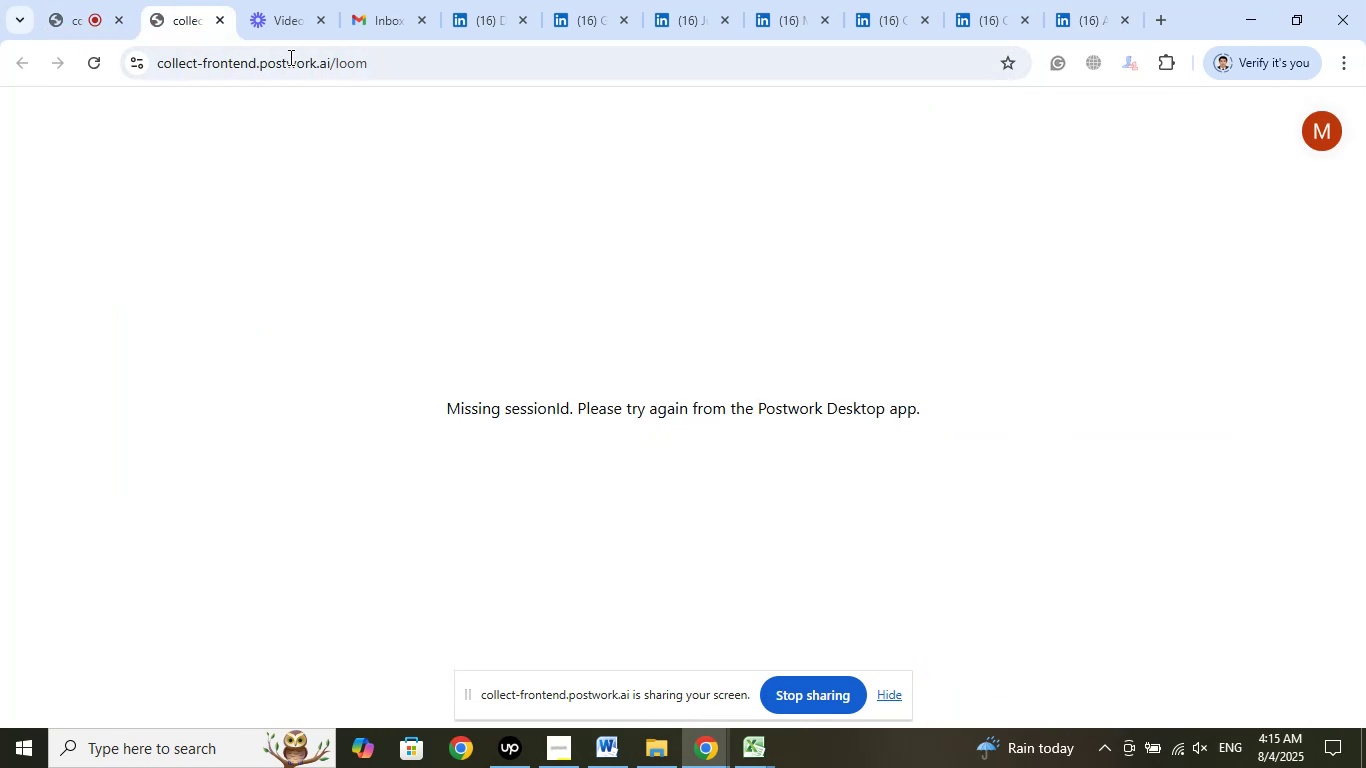 
left_click([286, 18])
 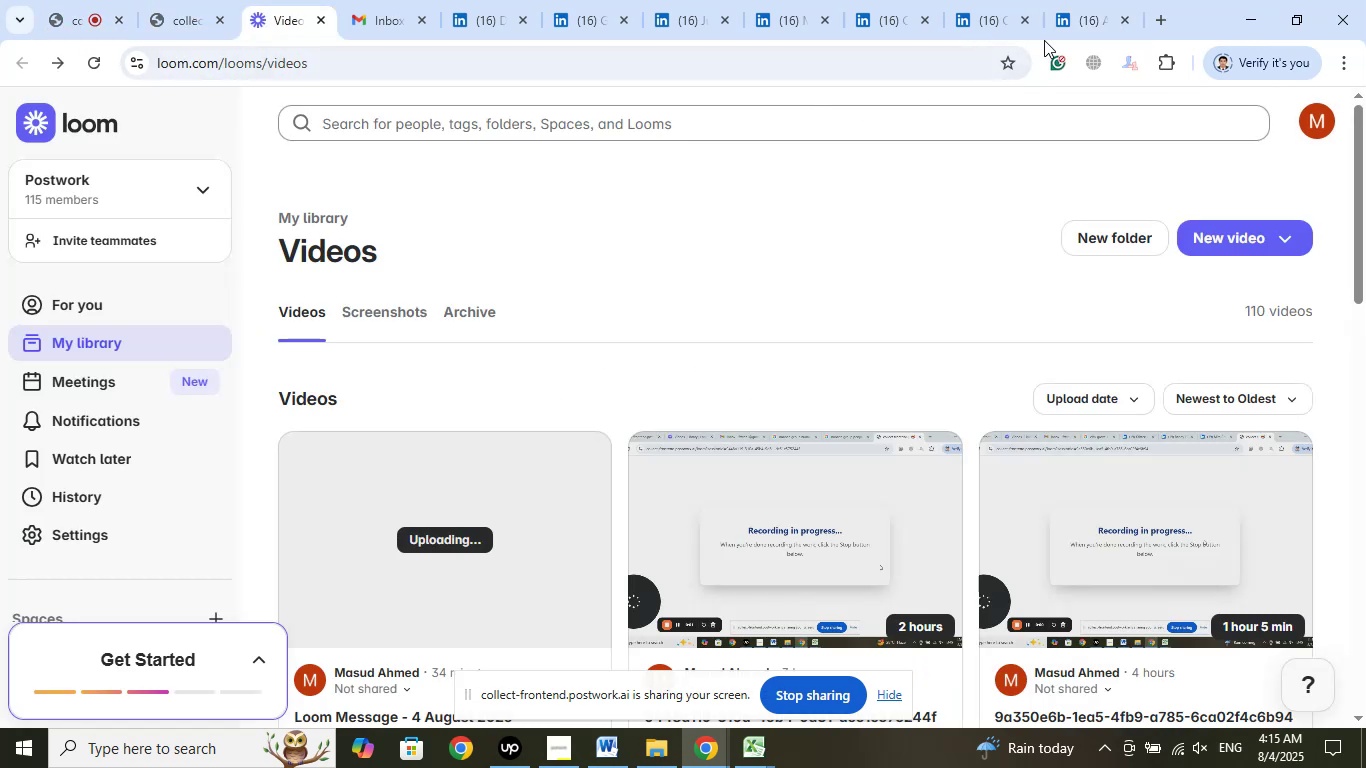 
left_click([1076, 25])
 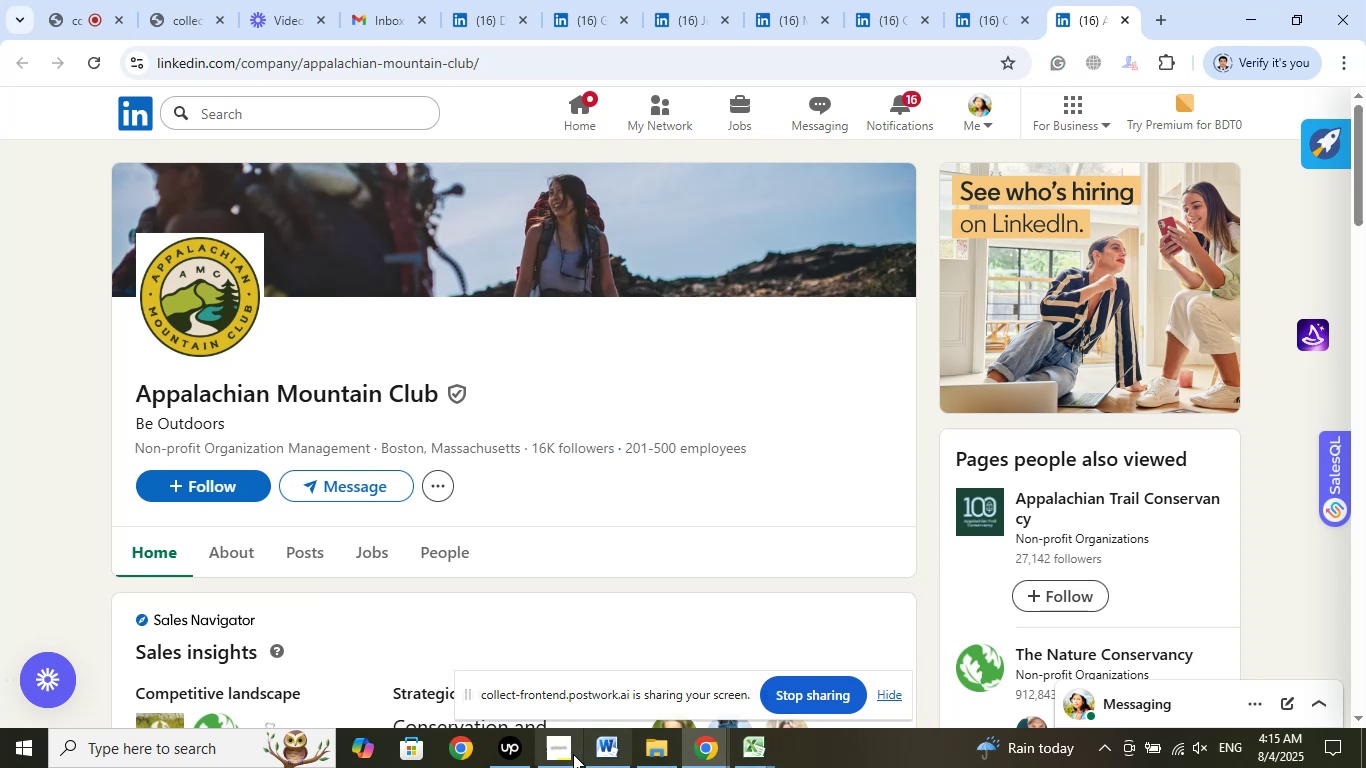 
left_click([562, 754])
 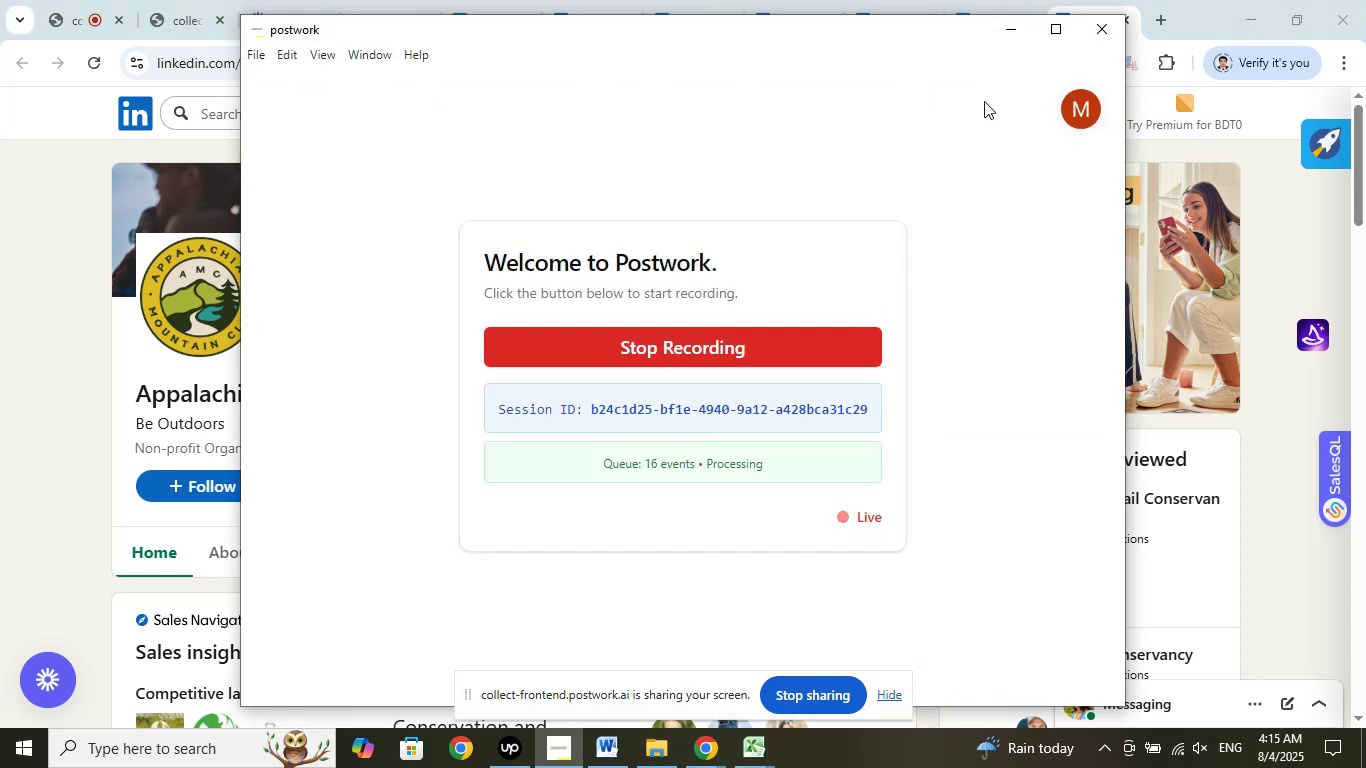 
left_click([1013, 31])
 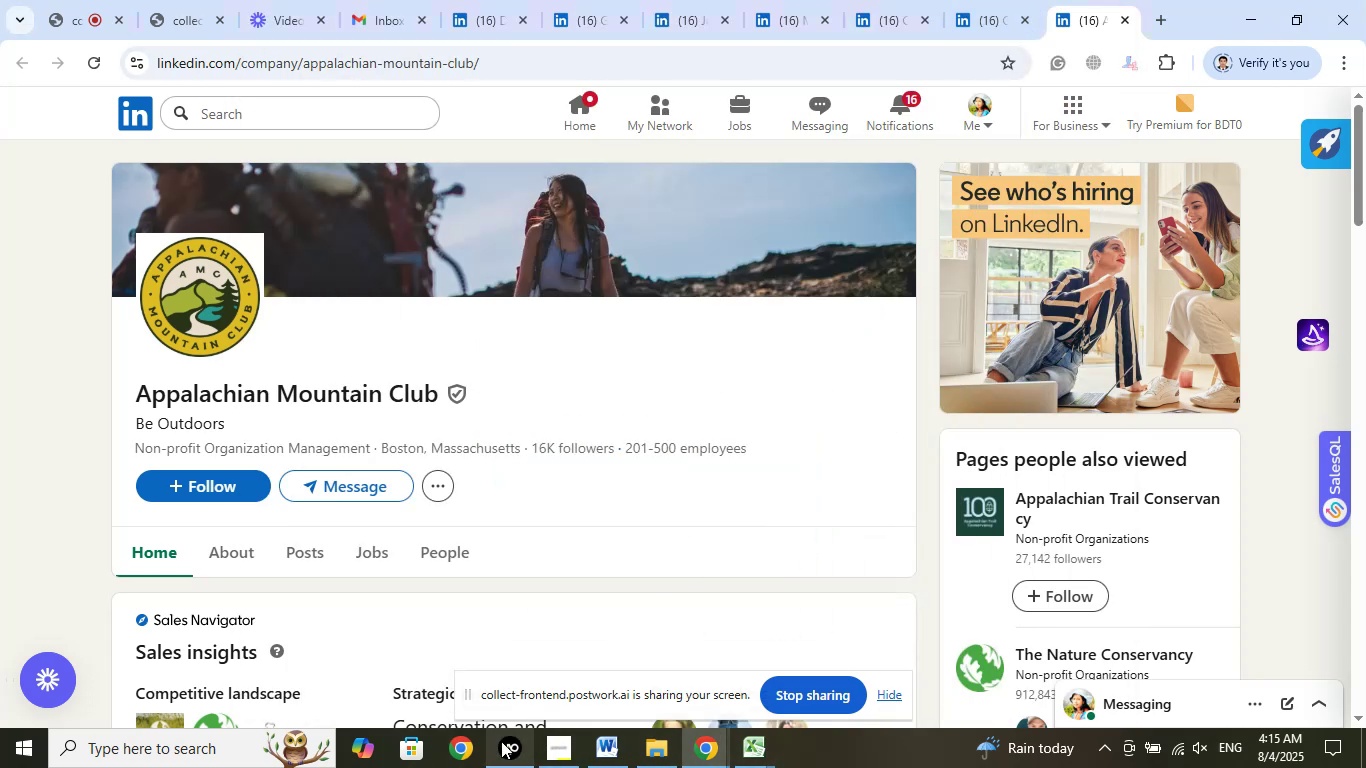 
left_click([499, 750])
 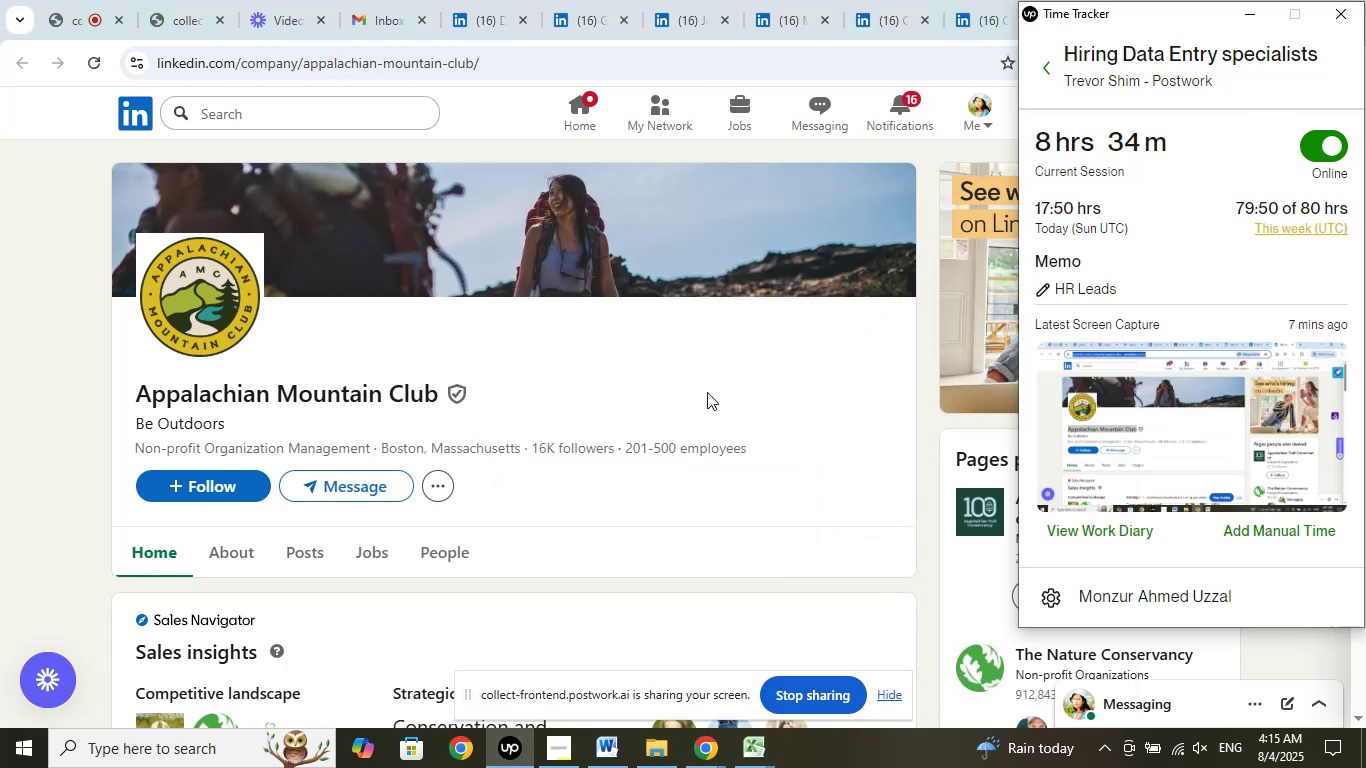 
left_click([707, 351])
 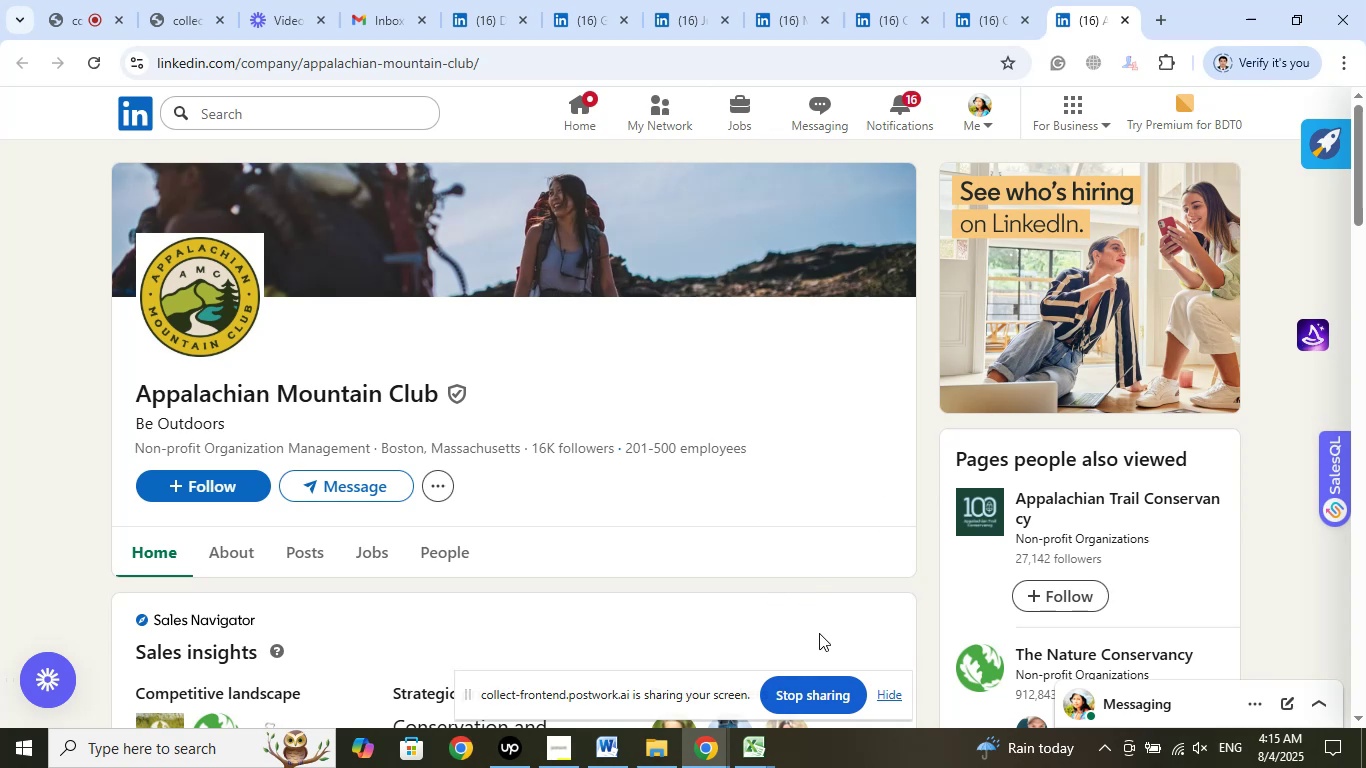 
wait(7.03)
 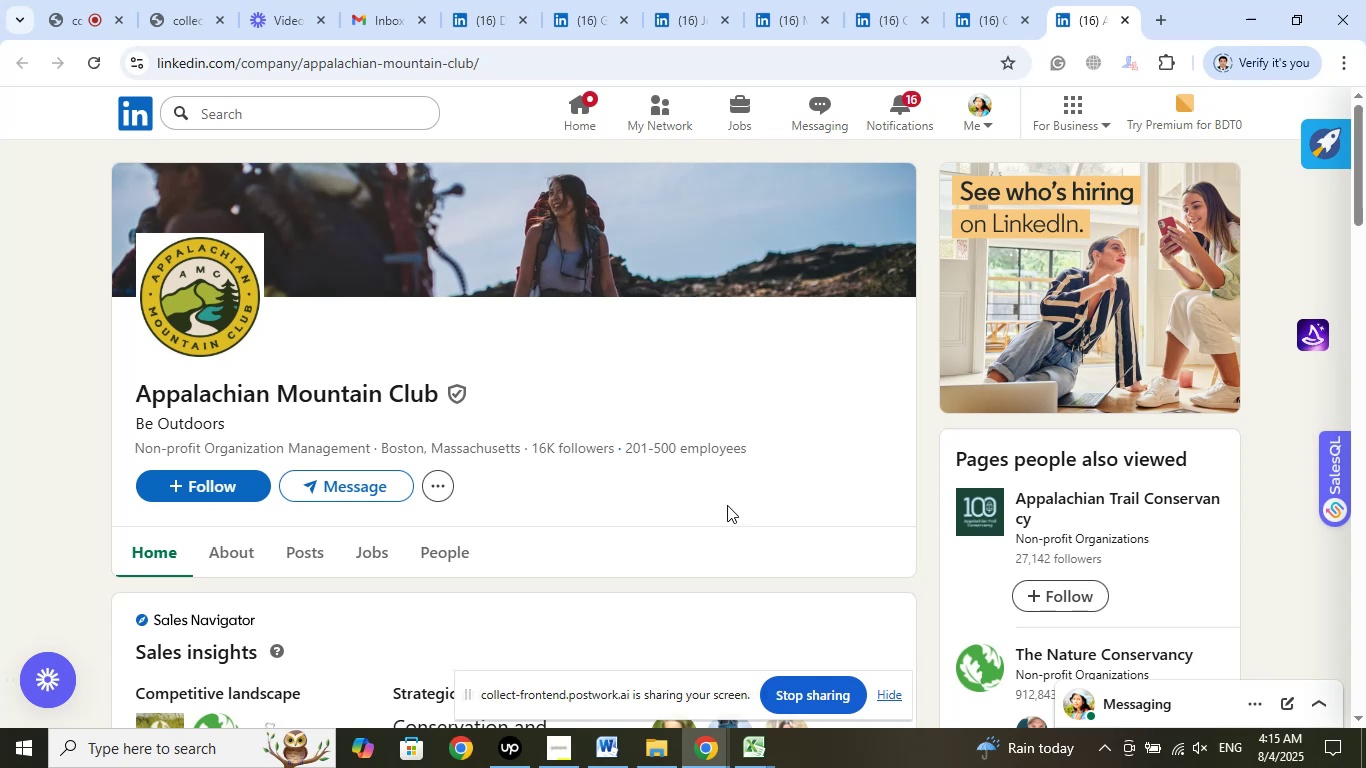 
left_click([110, 21])
 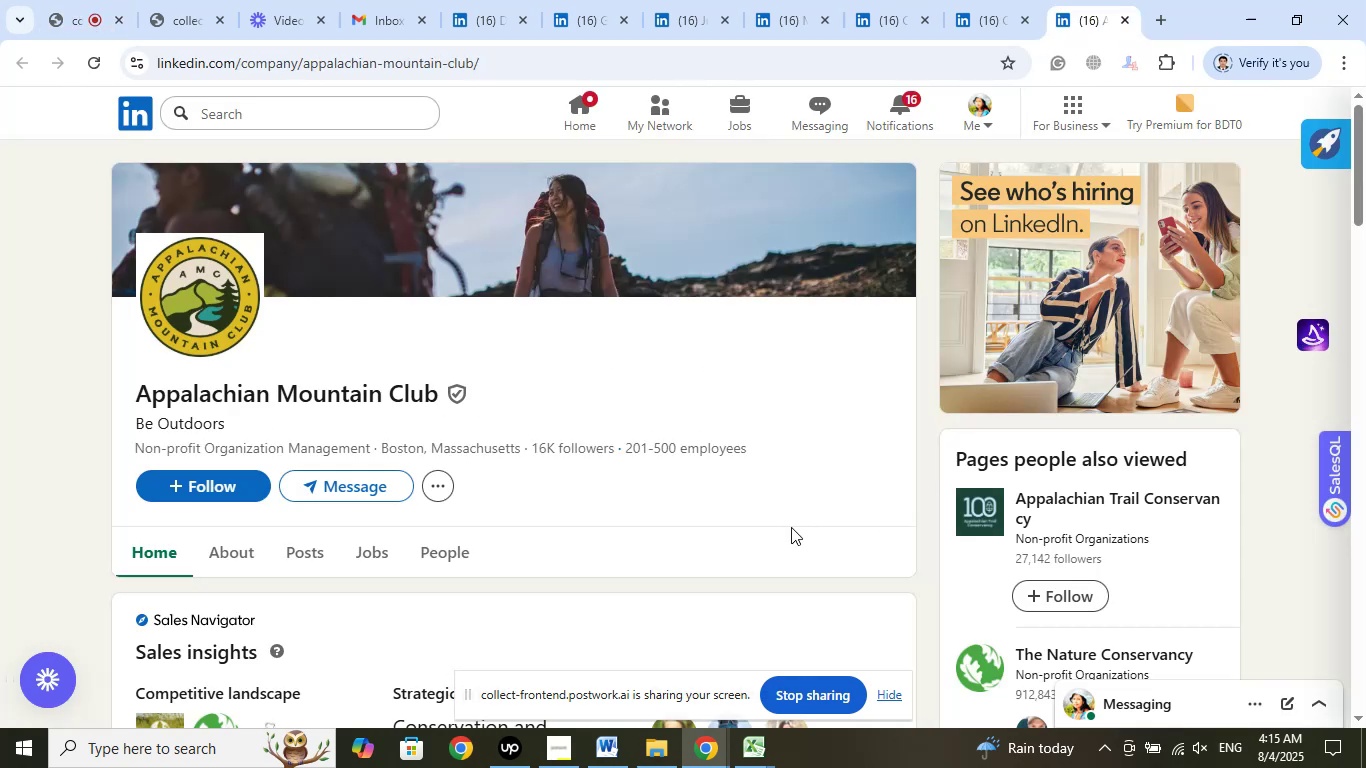 
wait(6.11)
 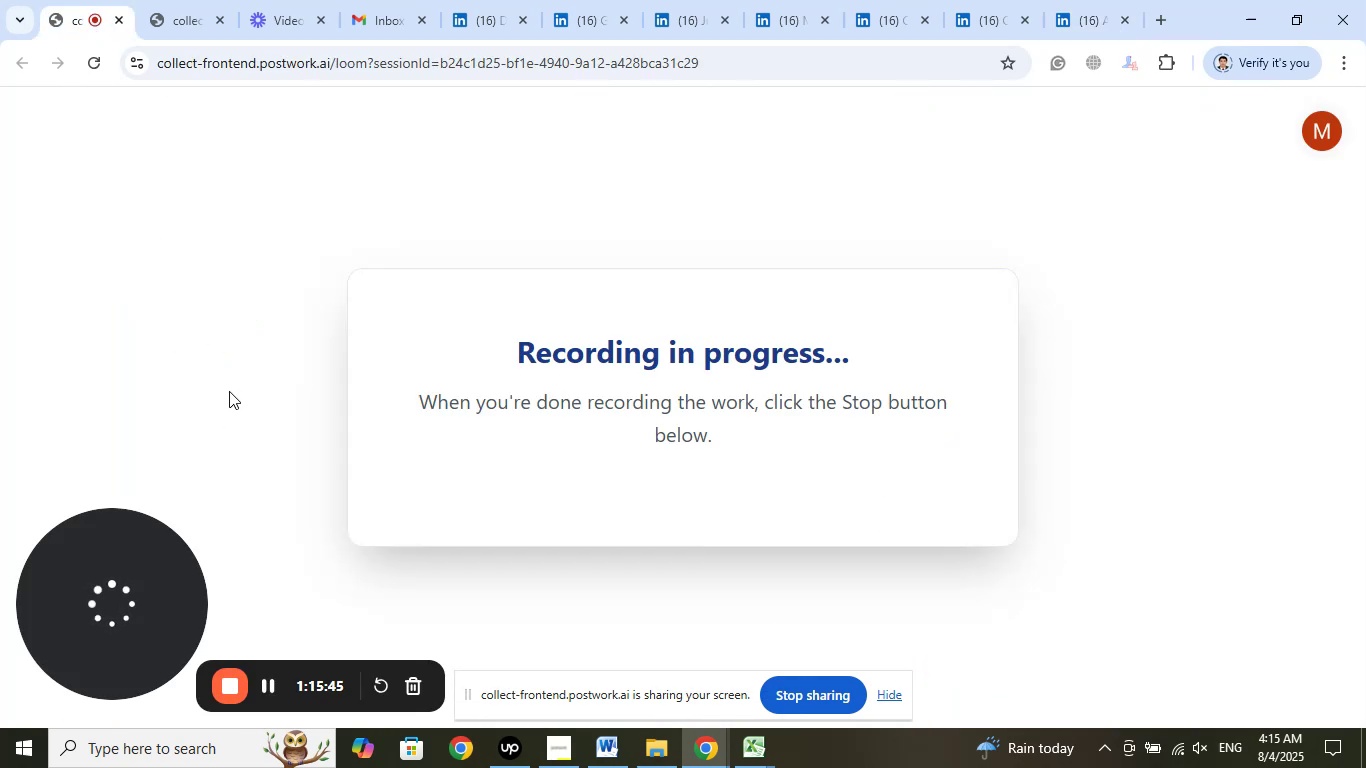 
left_click([754, 750])
 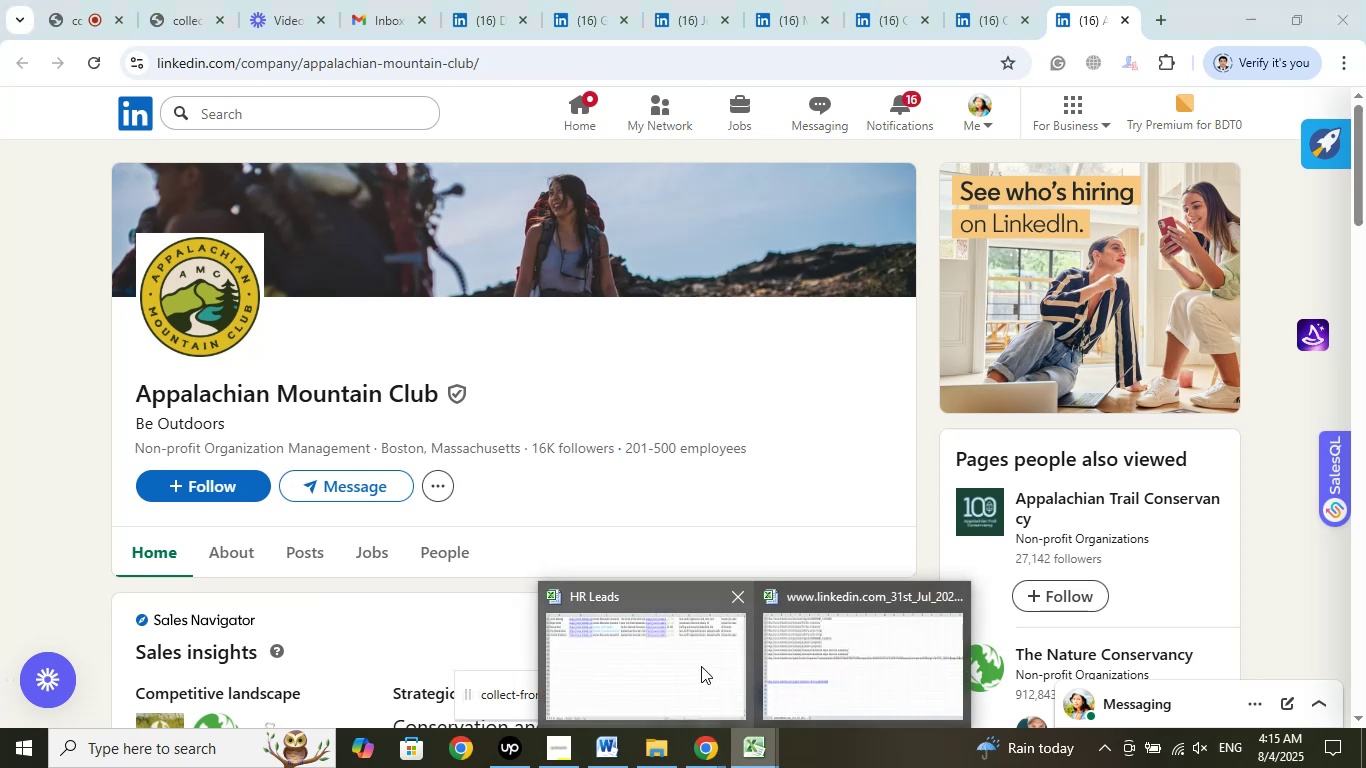 
left_click([698, 664])
 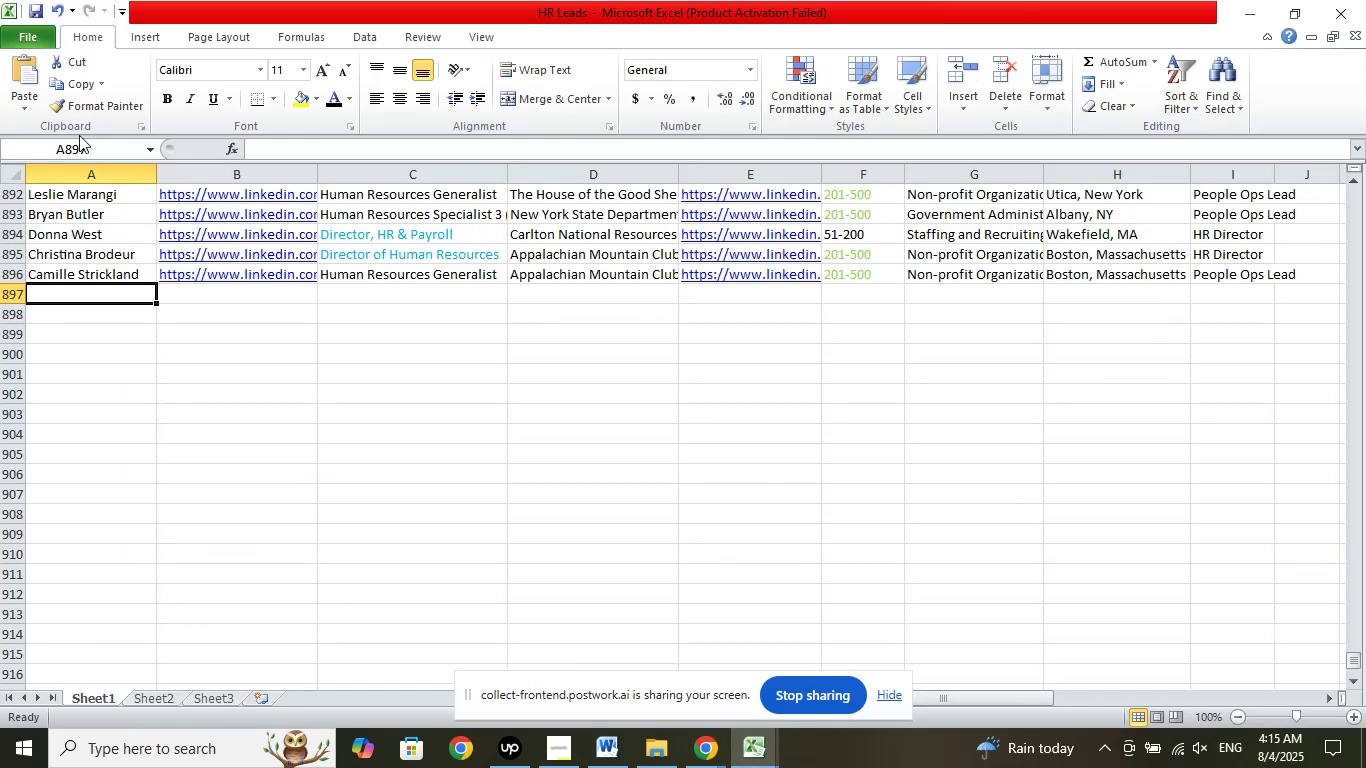 
left_click([41, 11])
 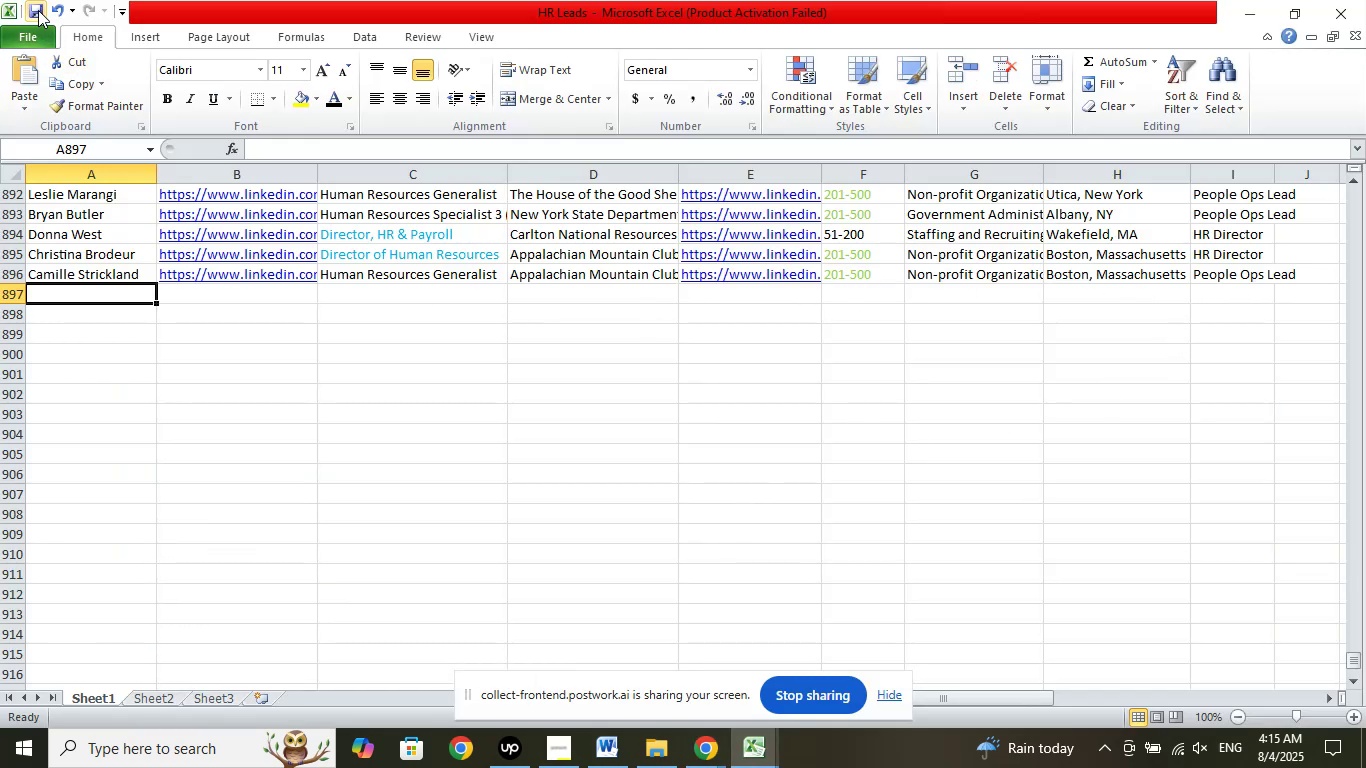 
left_click([35, 11])
 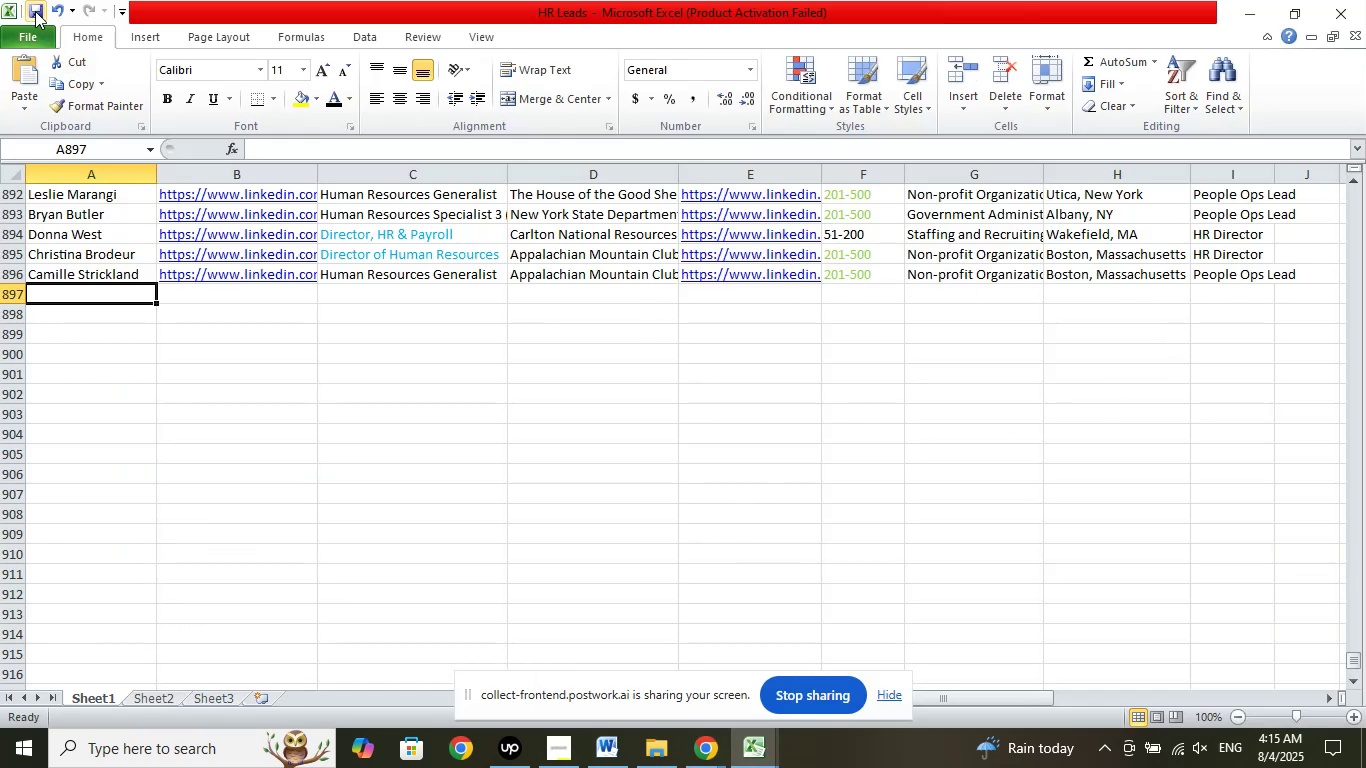 
left_click([35, 11])
 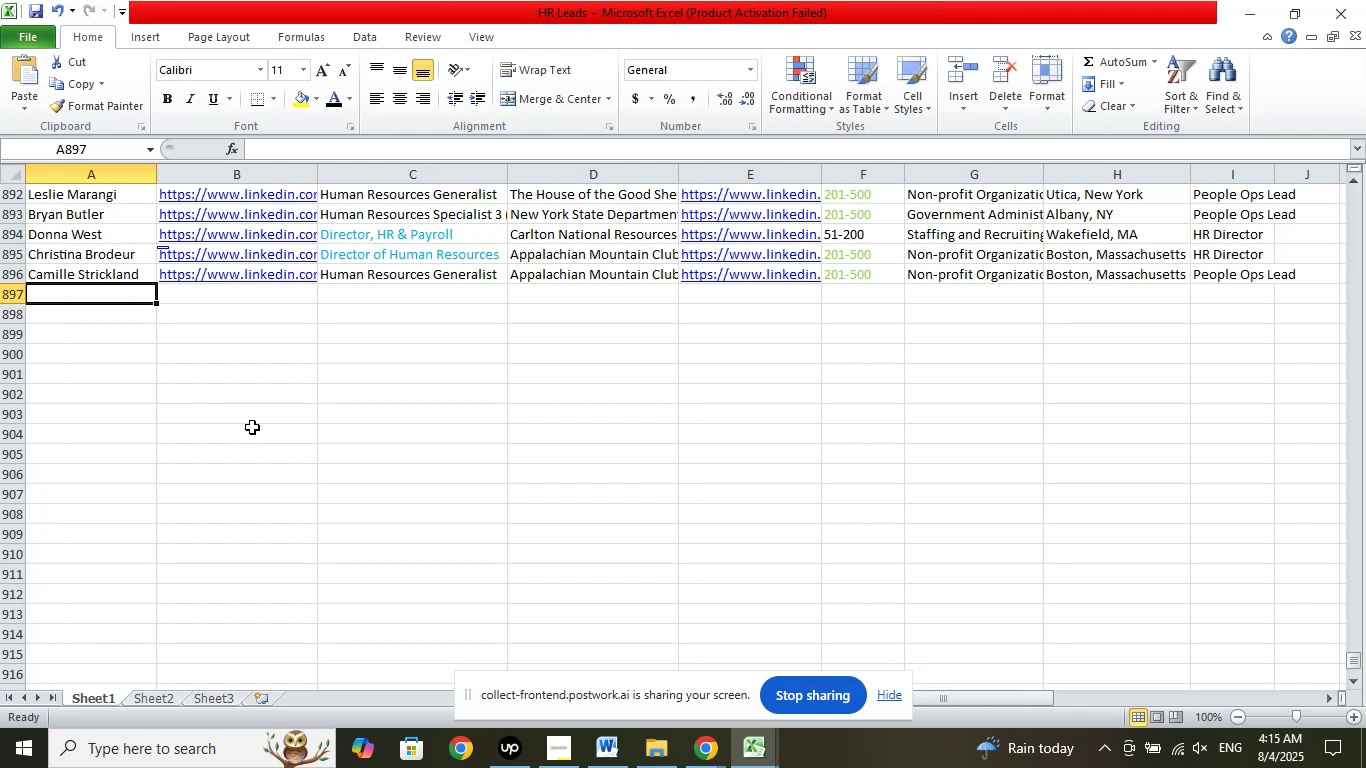 
wait(17.23)
 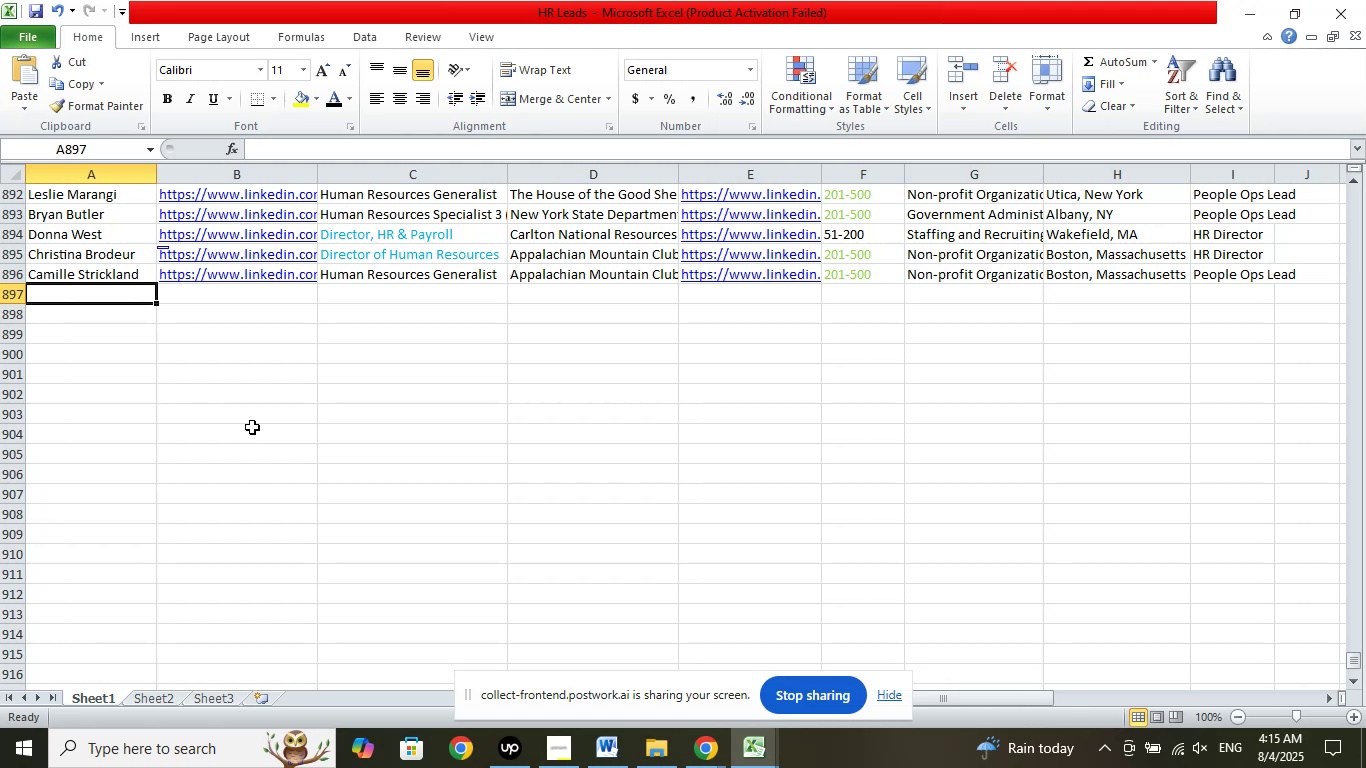 
left_click([252, 428])
 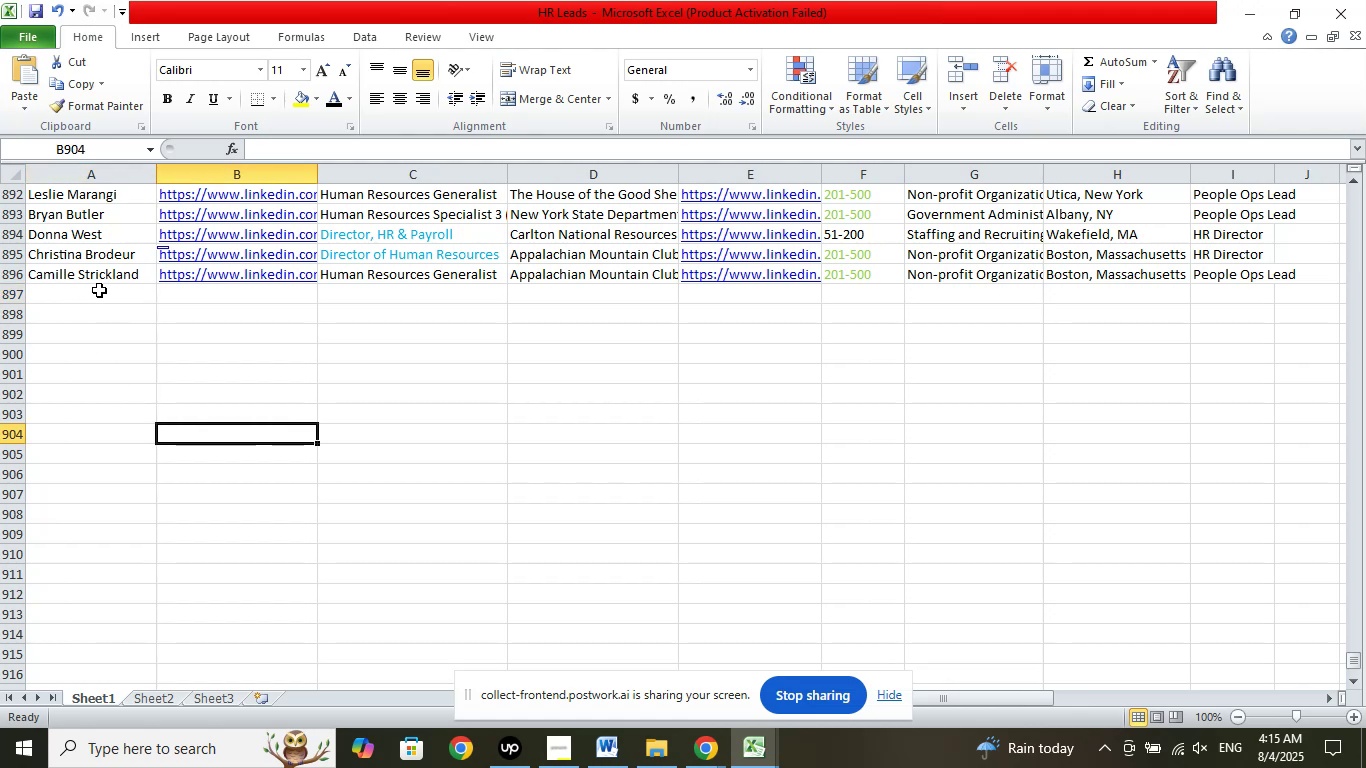 
left_click([99, 290])
 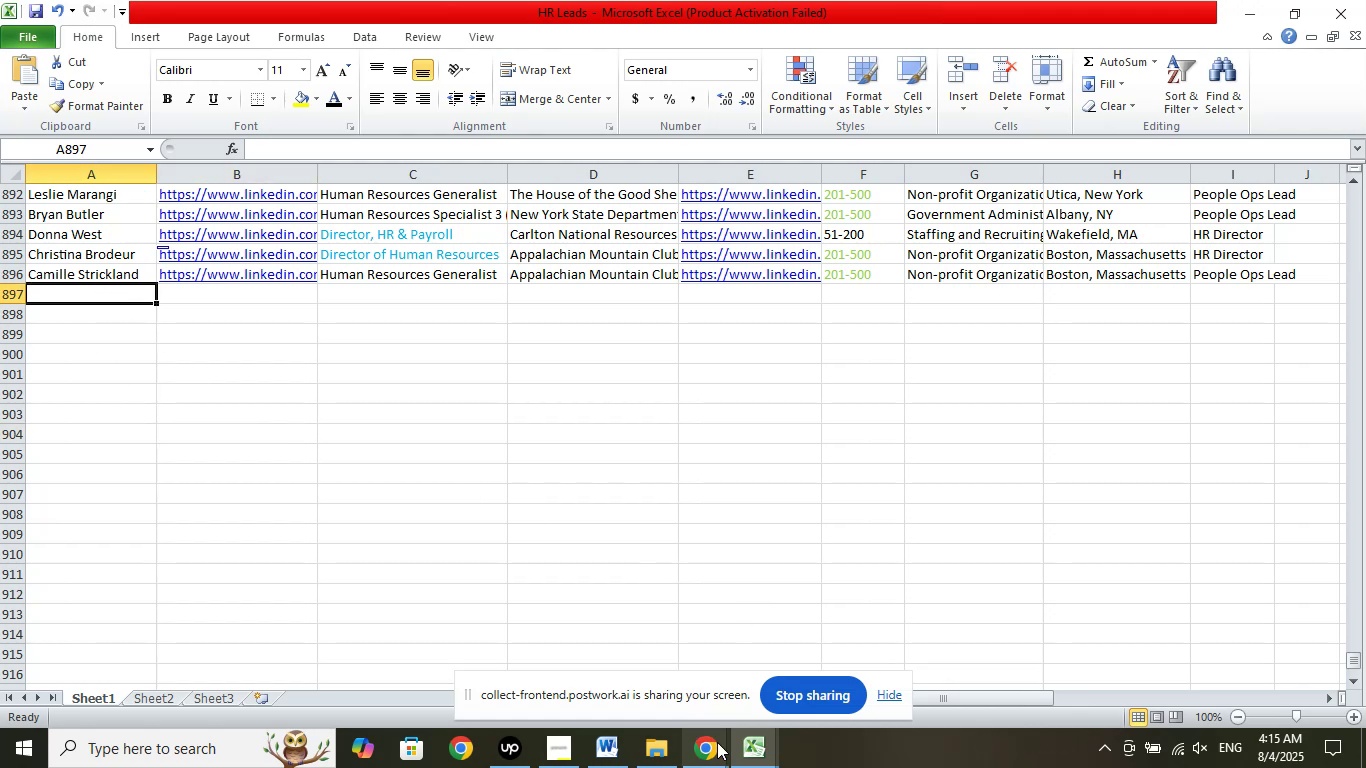 
left_click([752, 744])
 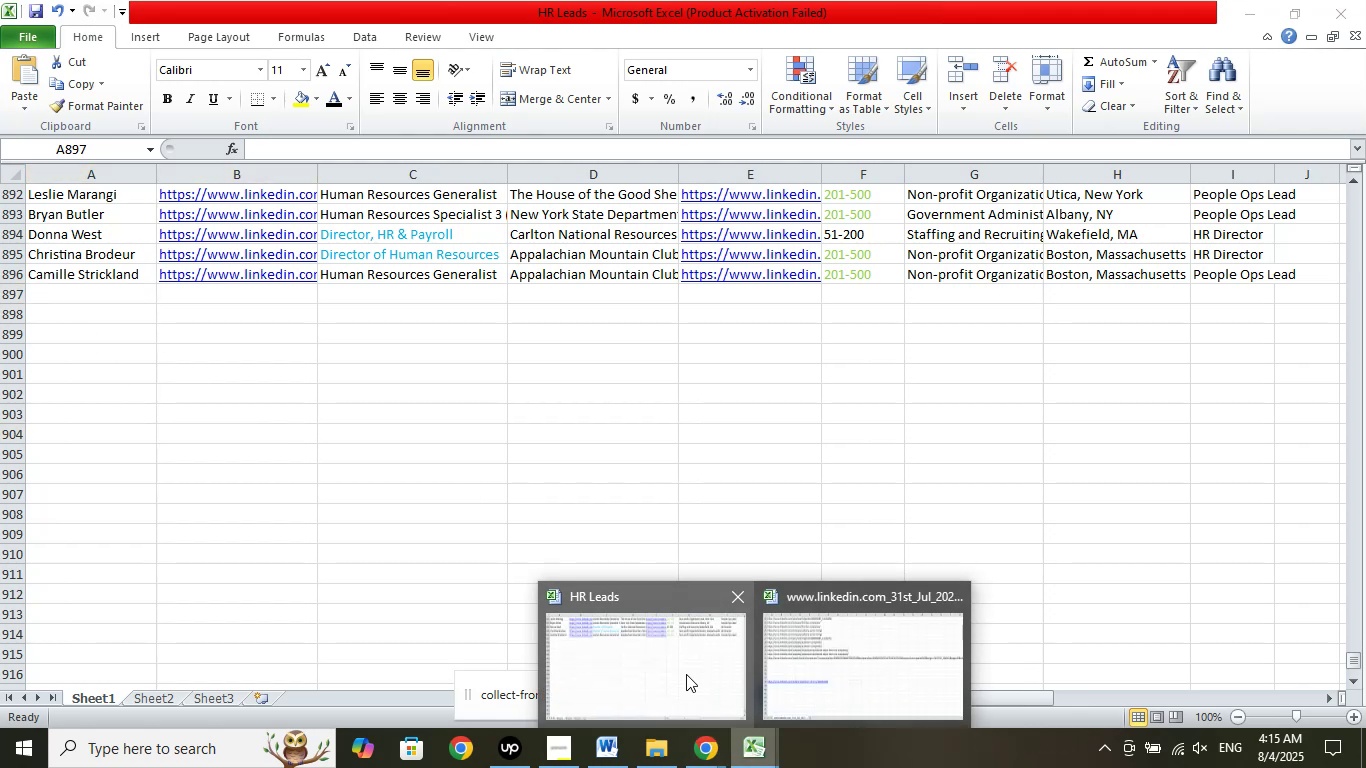 
left_click([674, 660])
 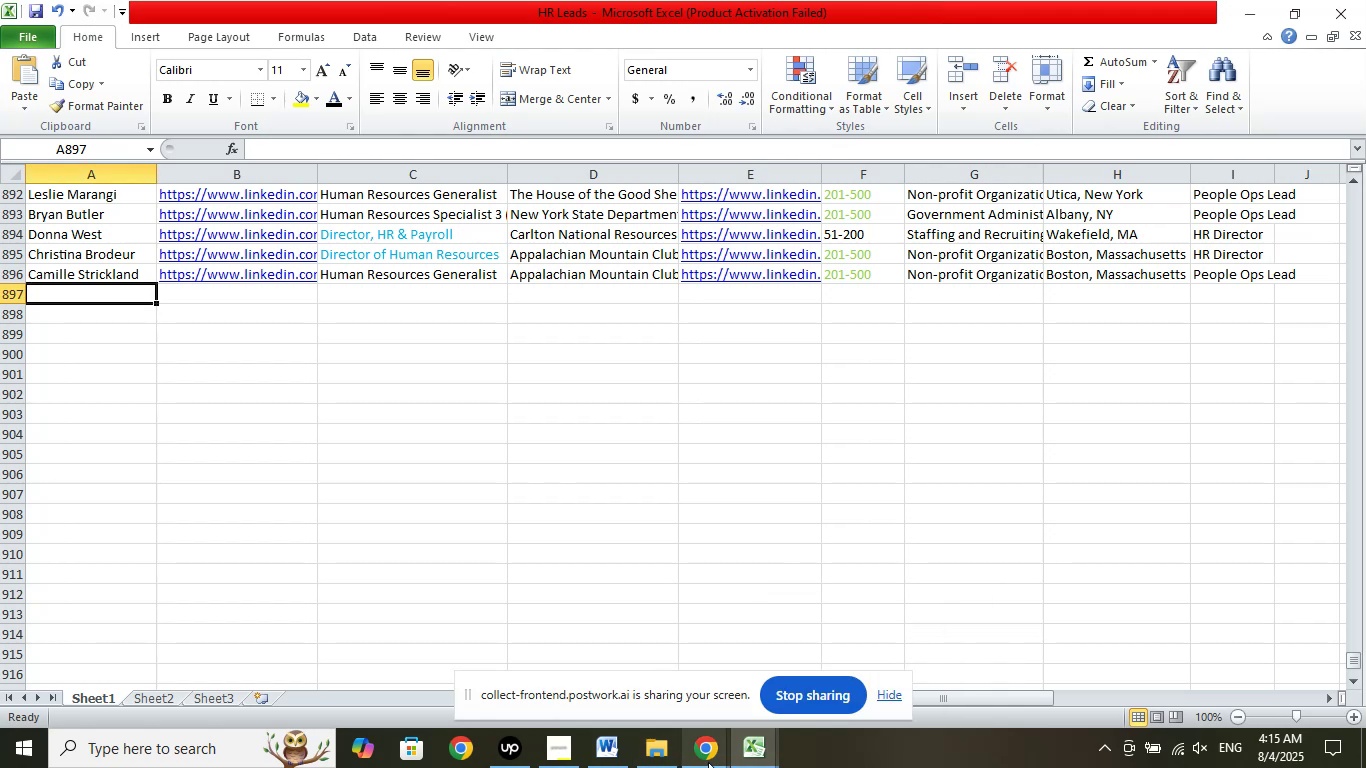 
left_click([719, 755])
 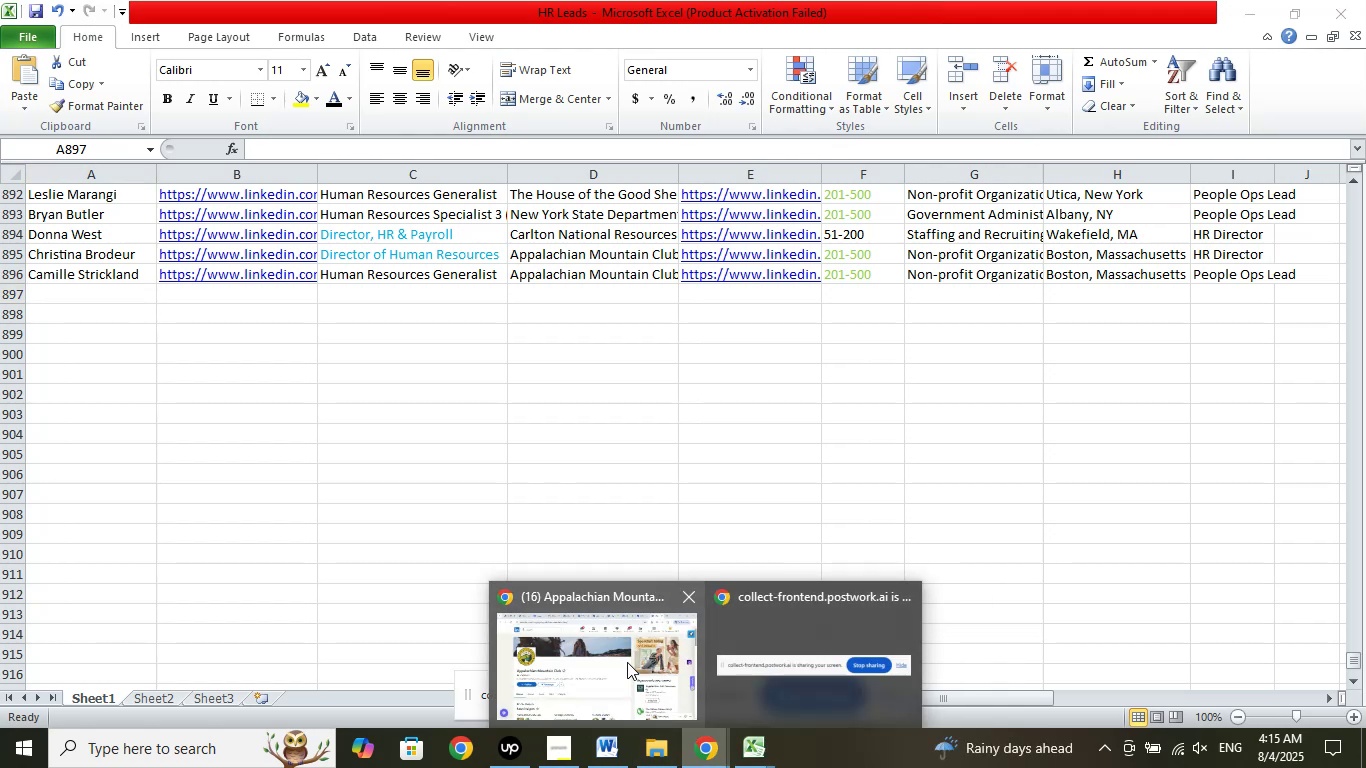 
left_click([627, 662])
 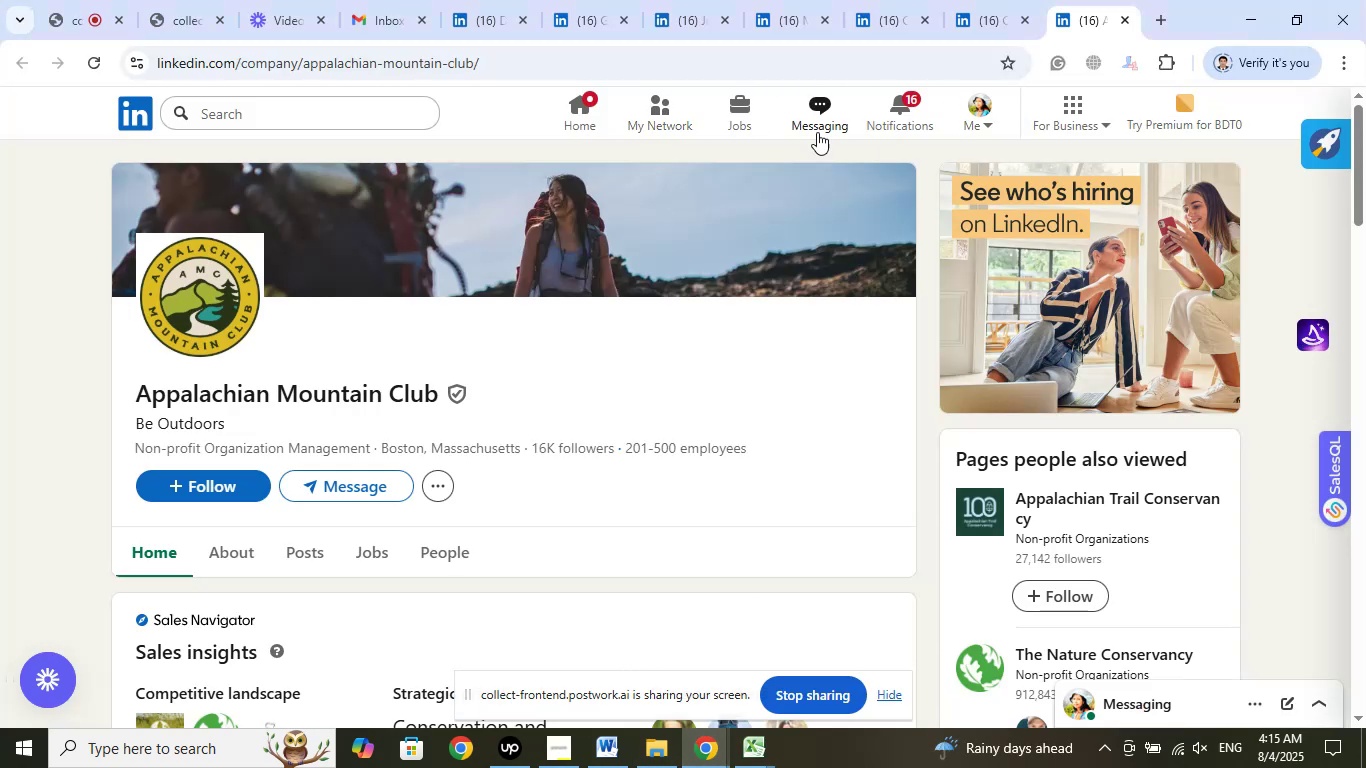 
left_click([983, 11])
 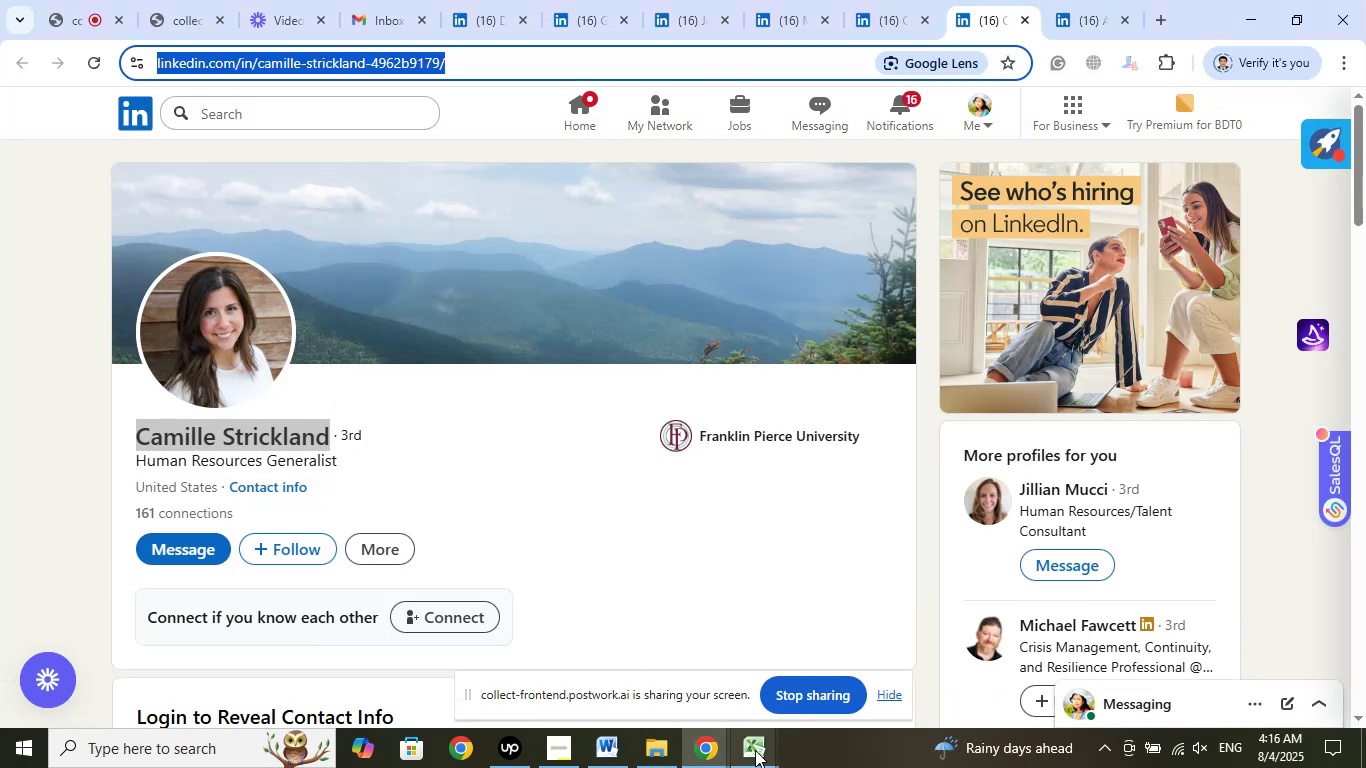 
left_click([660, 667])
 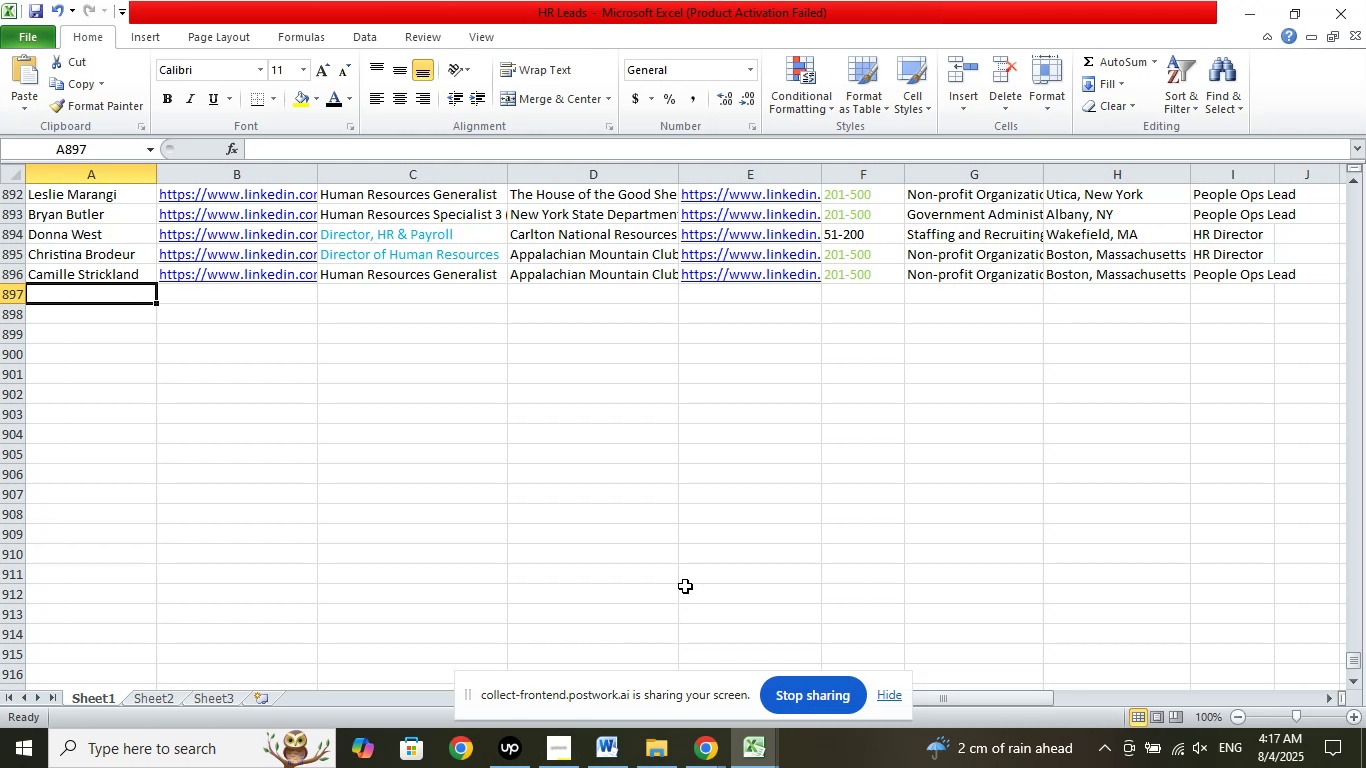 
wait(76.96)
 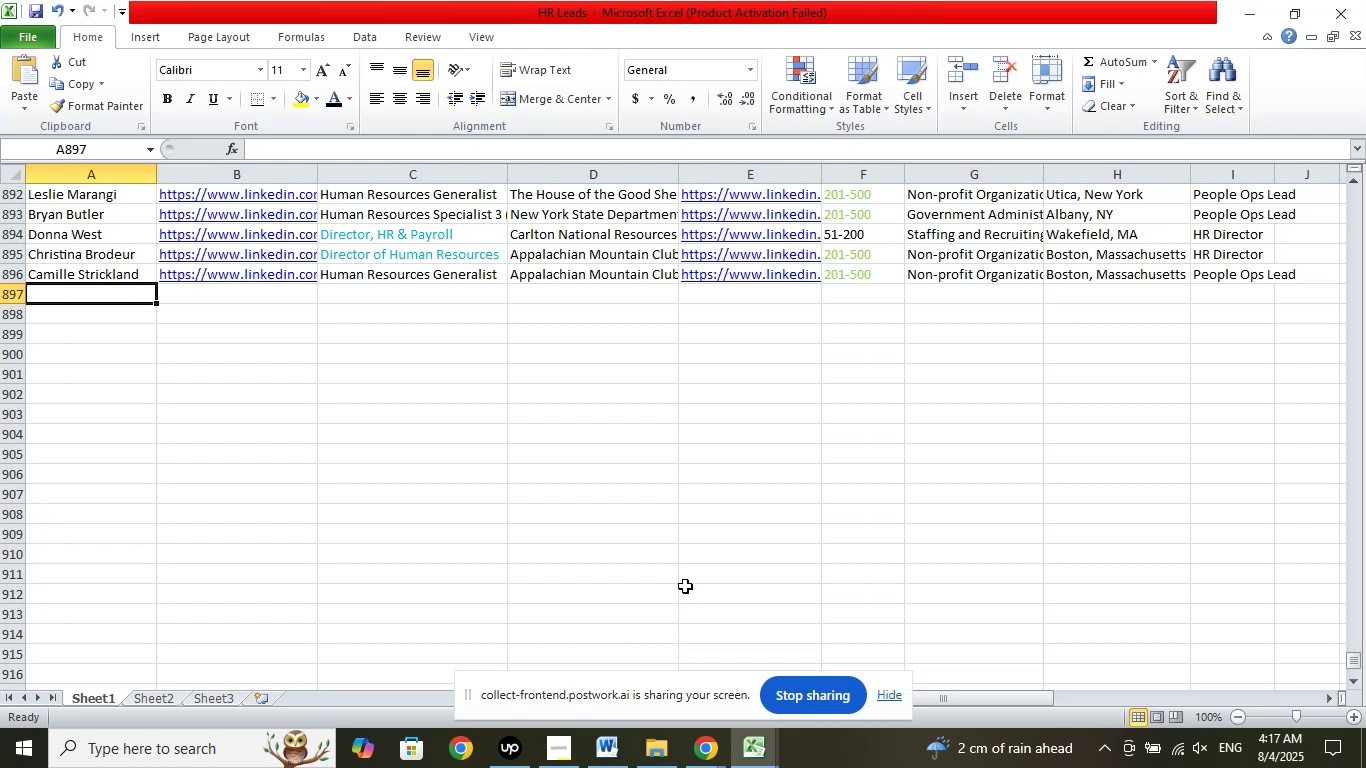 
left_click([645, 419])
 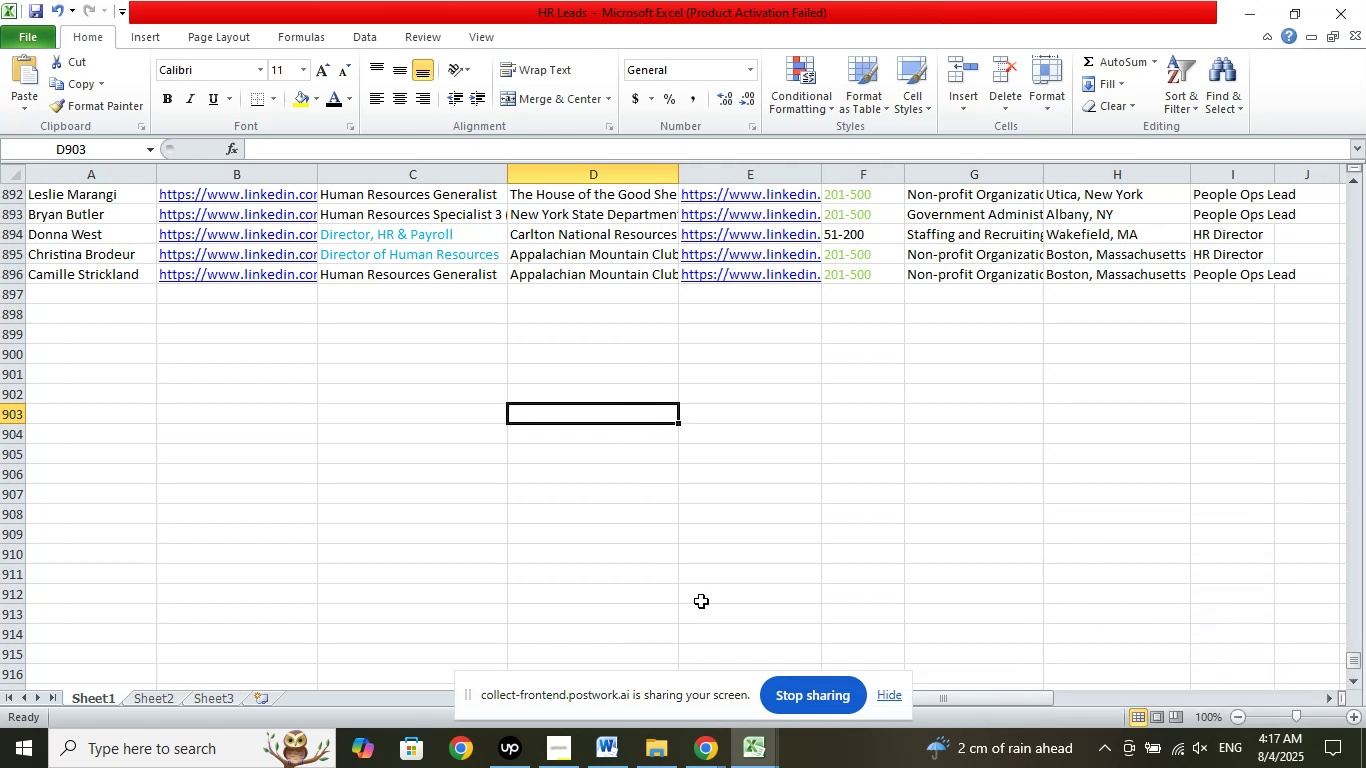 
wait(6.32)
 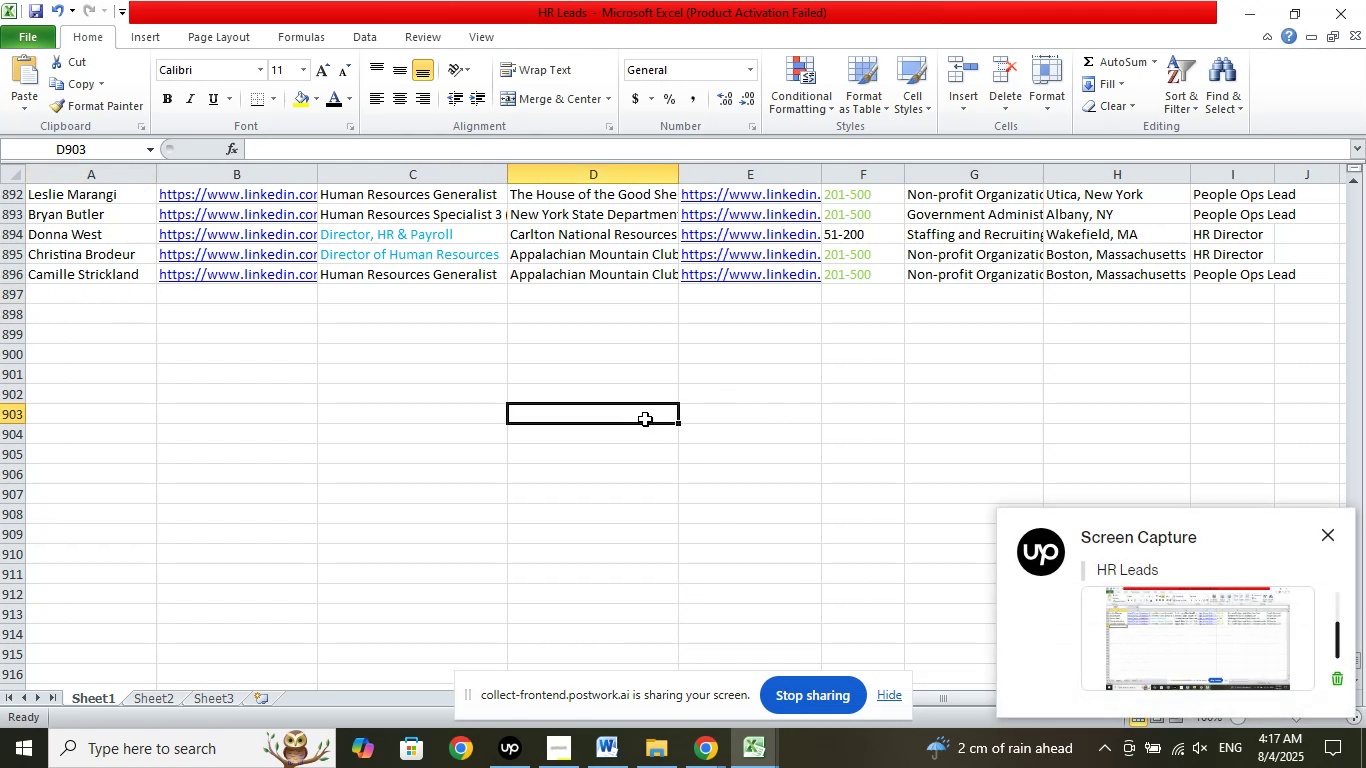 
left_click([505, 742])
 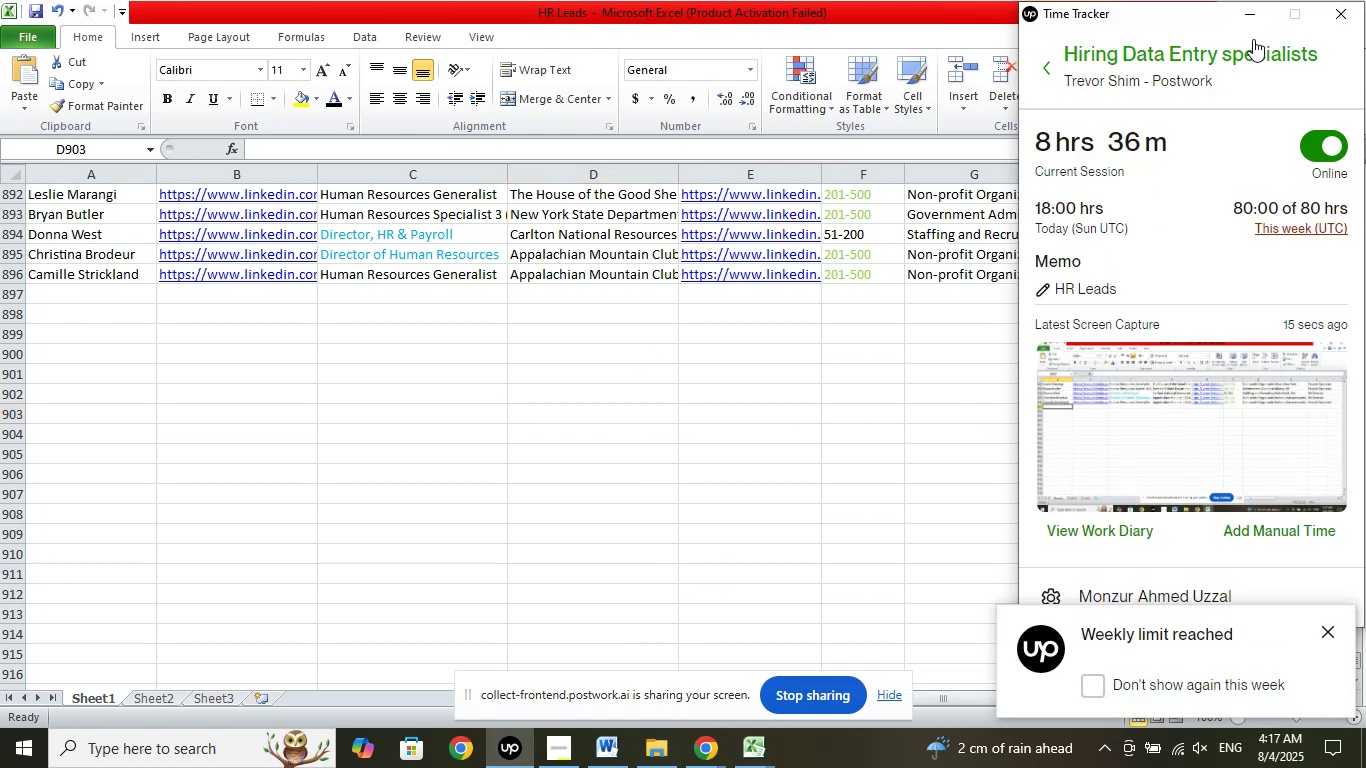 
left_click([1254, 24])
 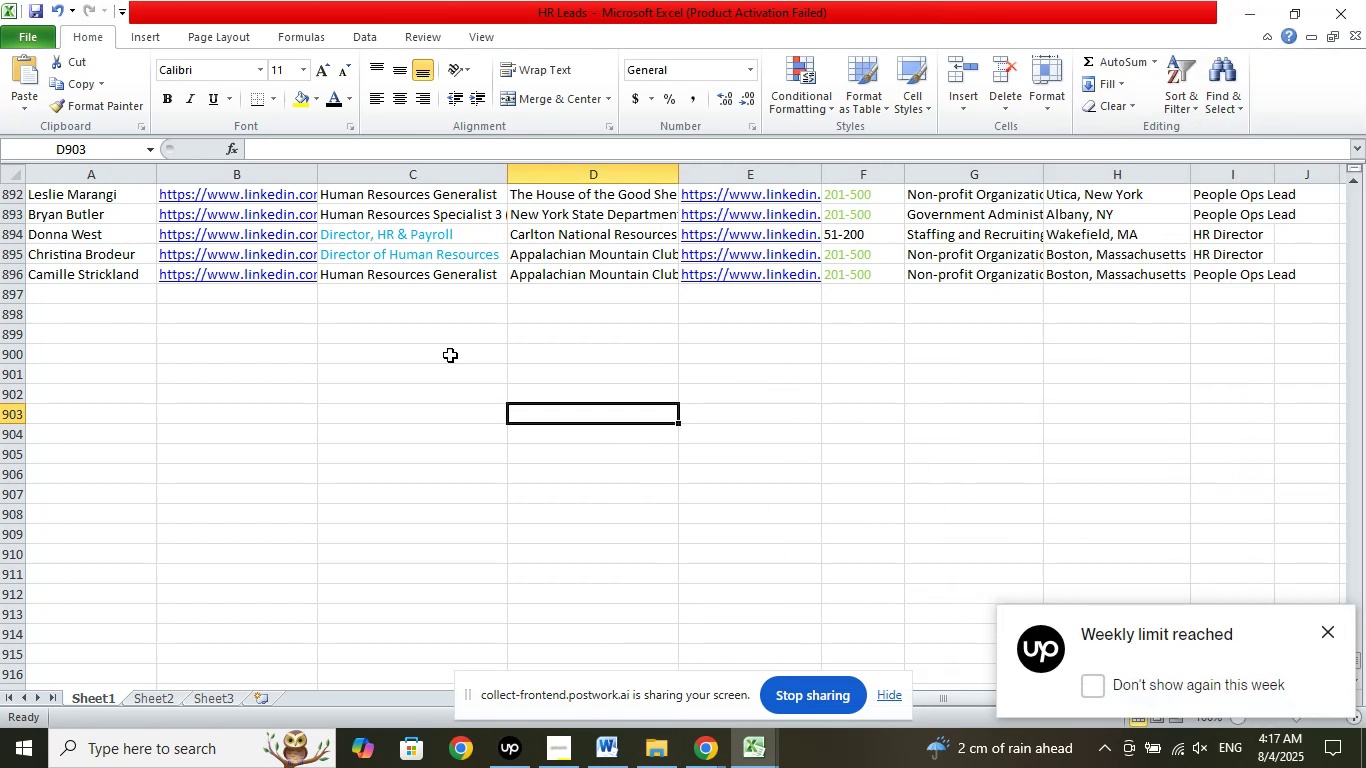 
left_click([114, 304])
 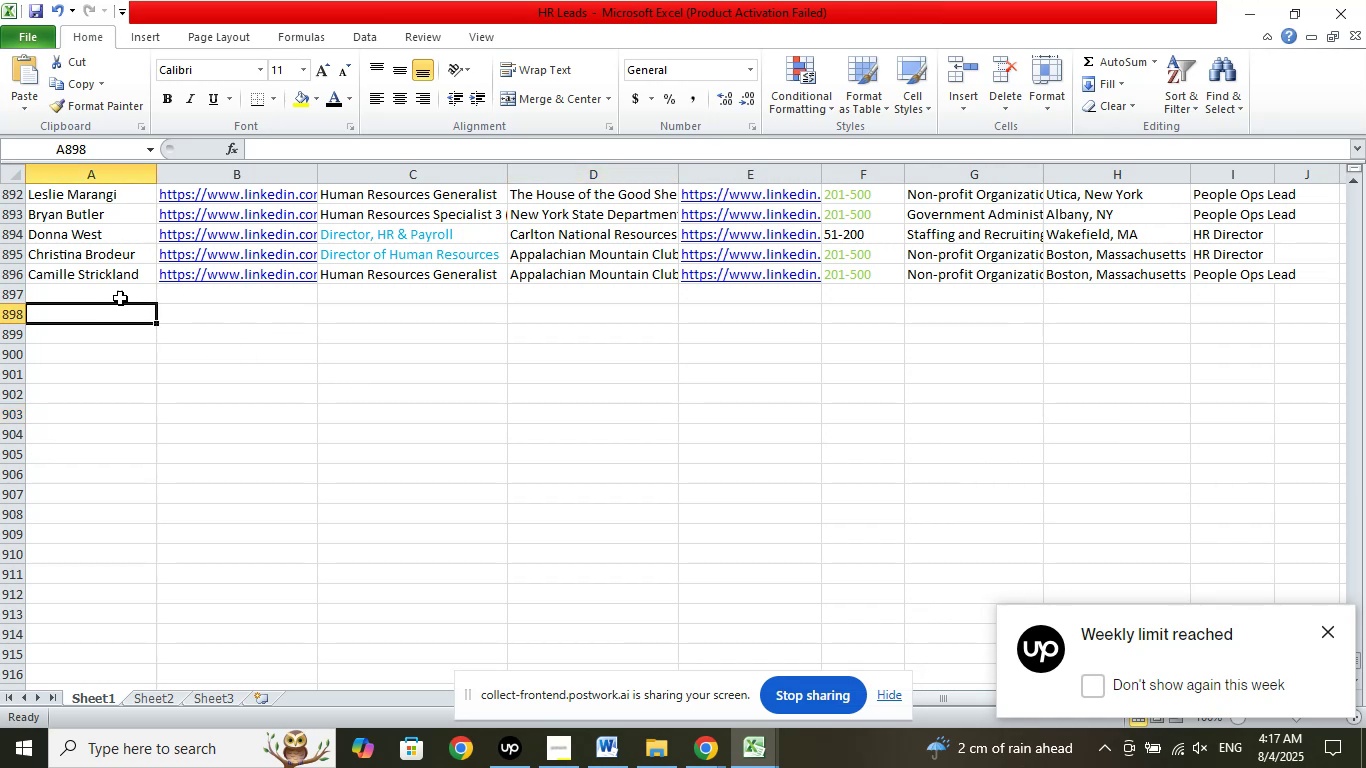 
left_click([98, 298])
 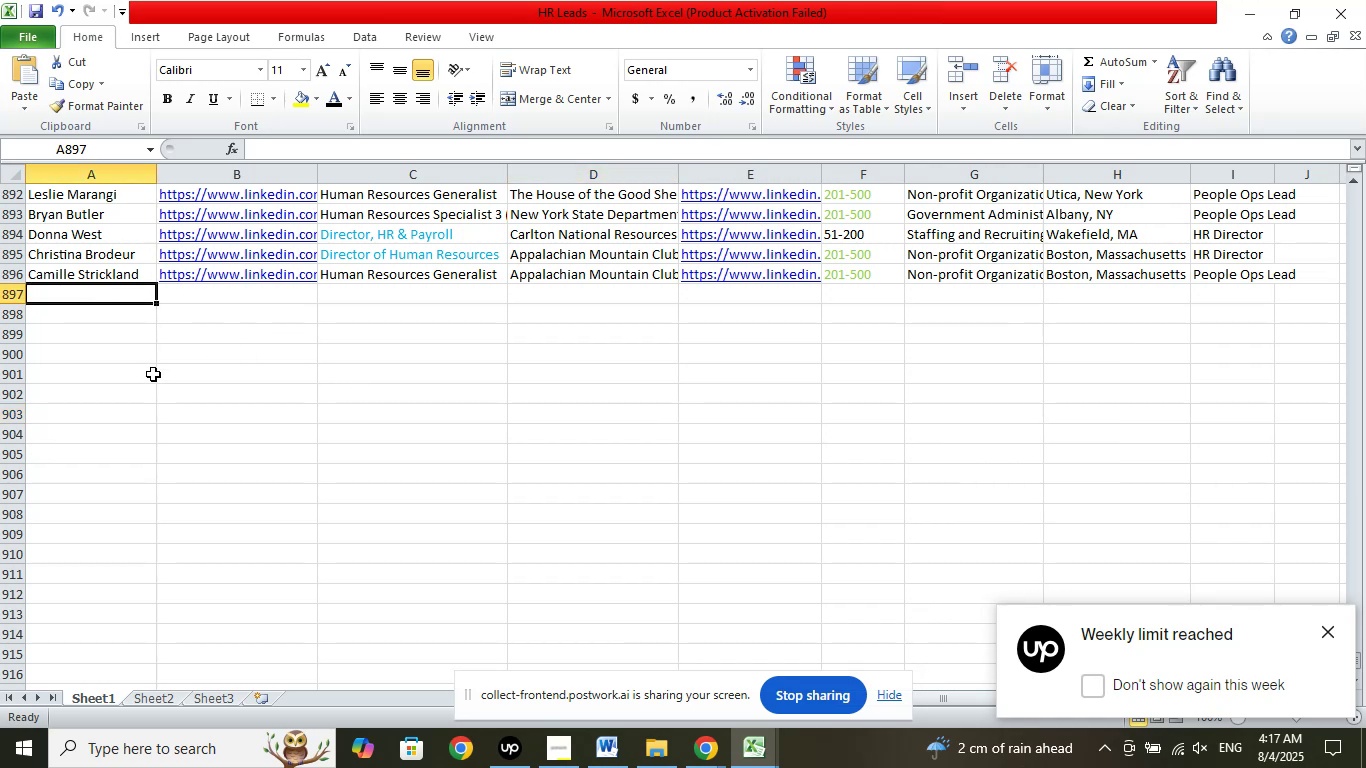 
wait(12.88)
 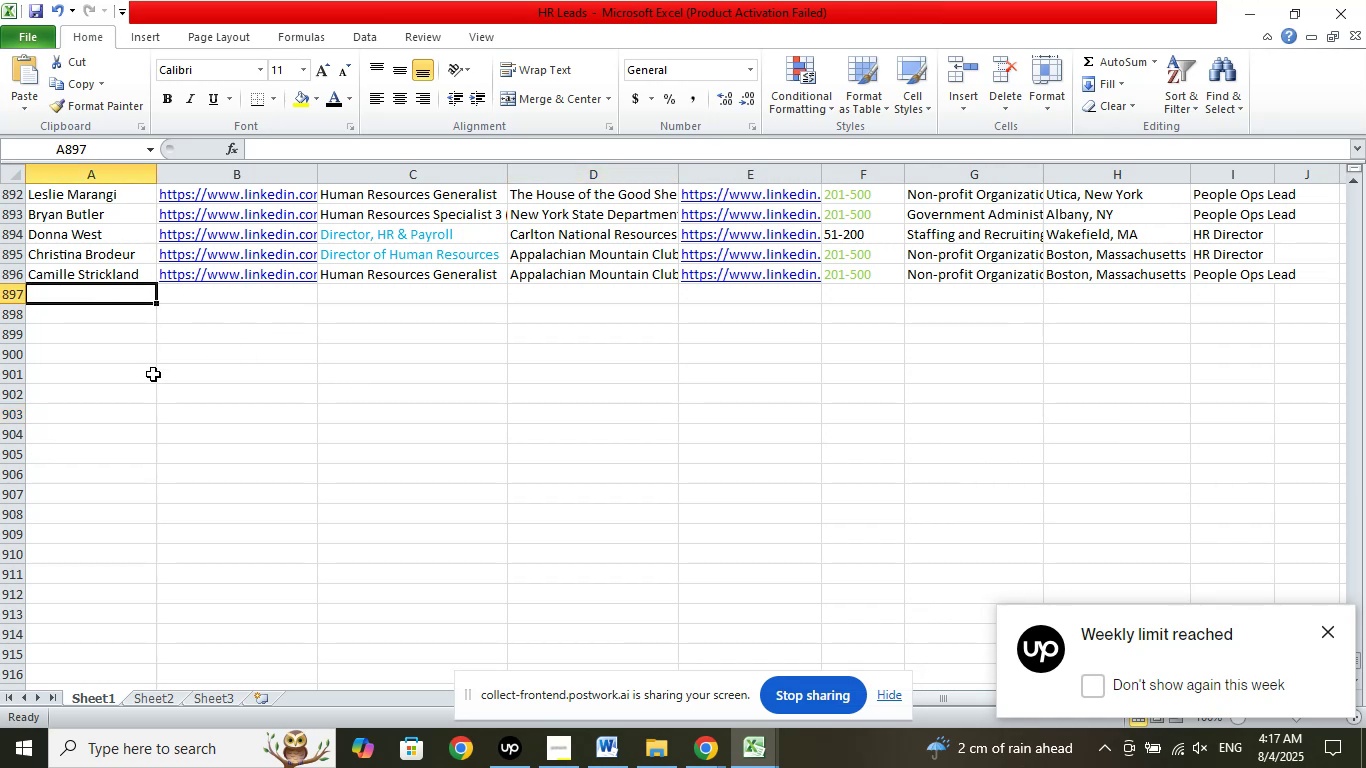 
left_click([567, 759])
 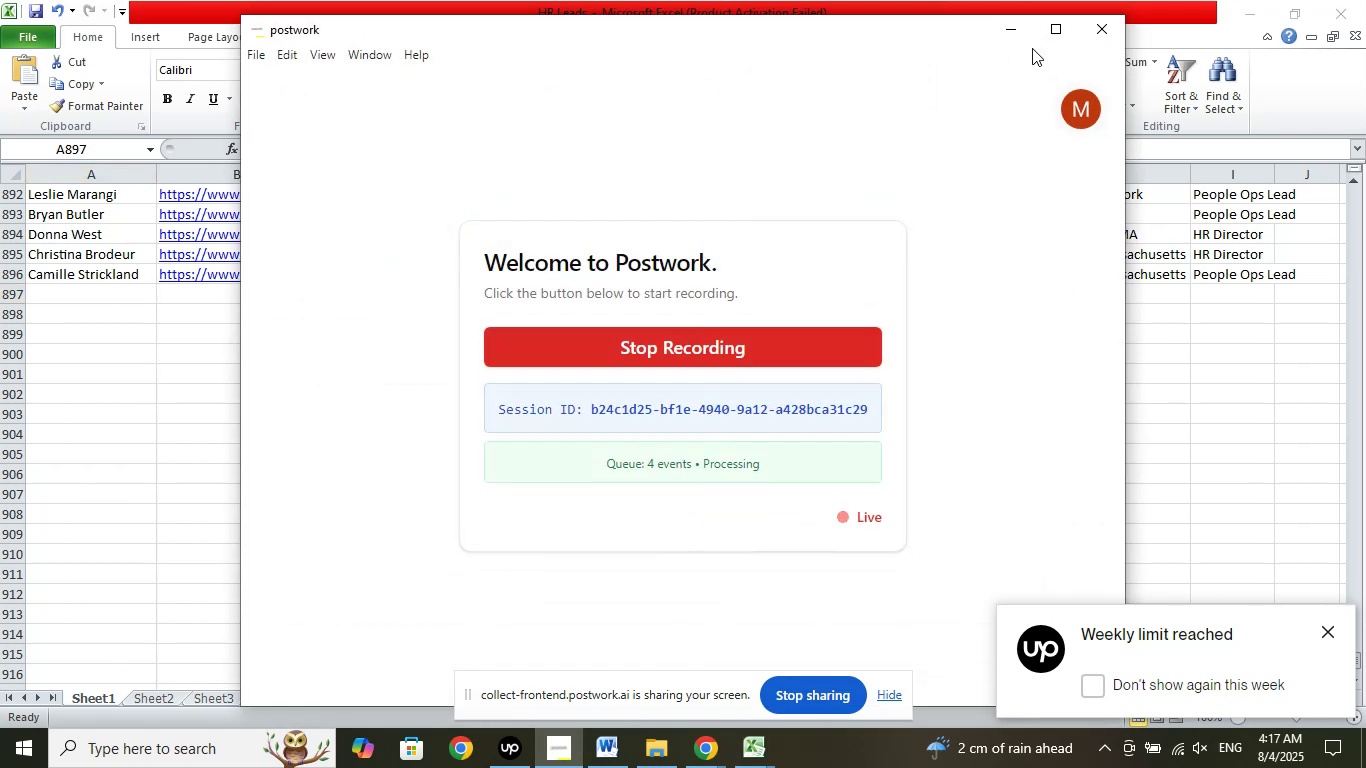 
left_click([1012, 25])
 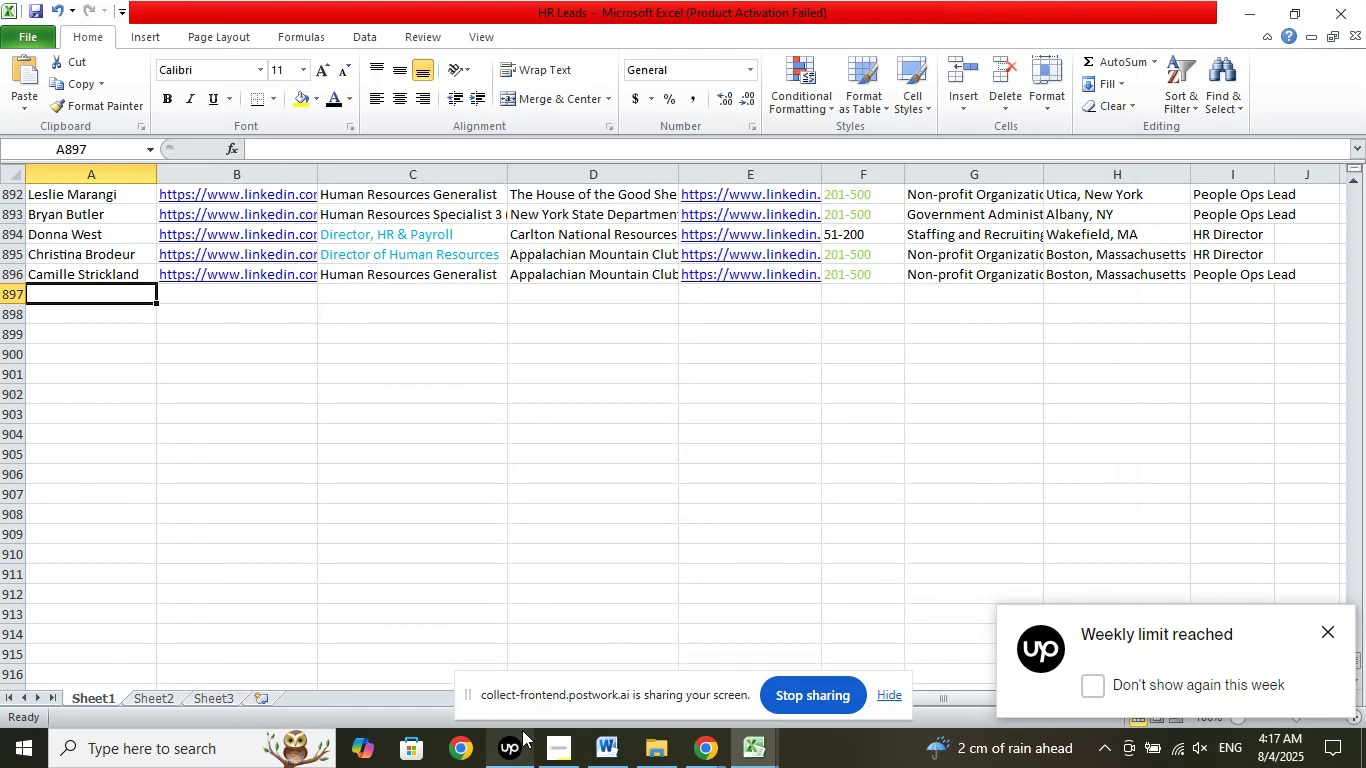 
left_click([517, 745])
 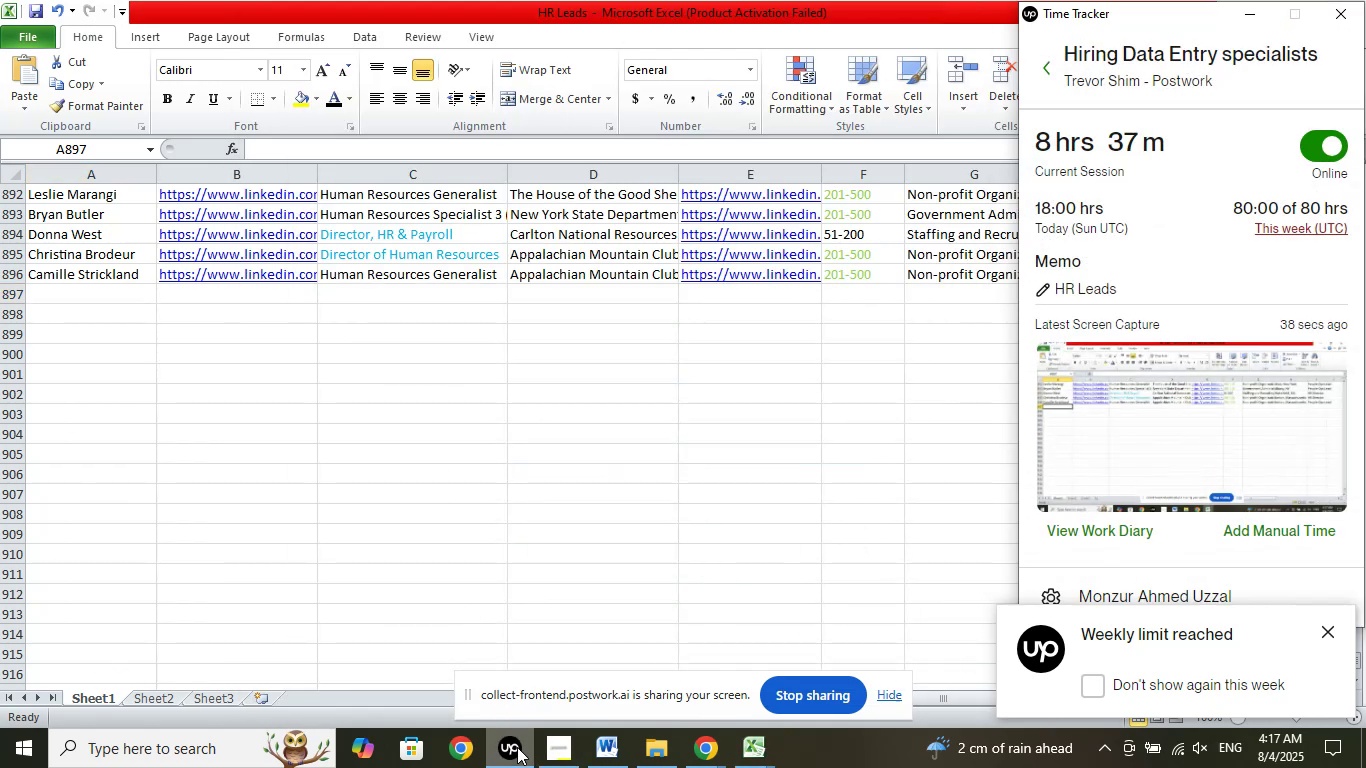 
left_click([517, 747])
 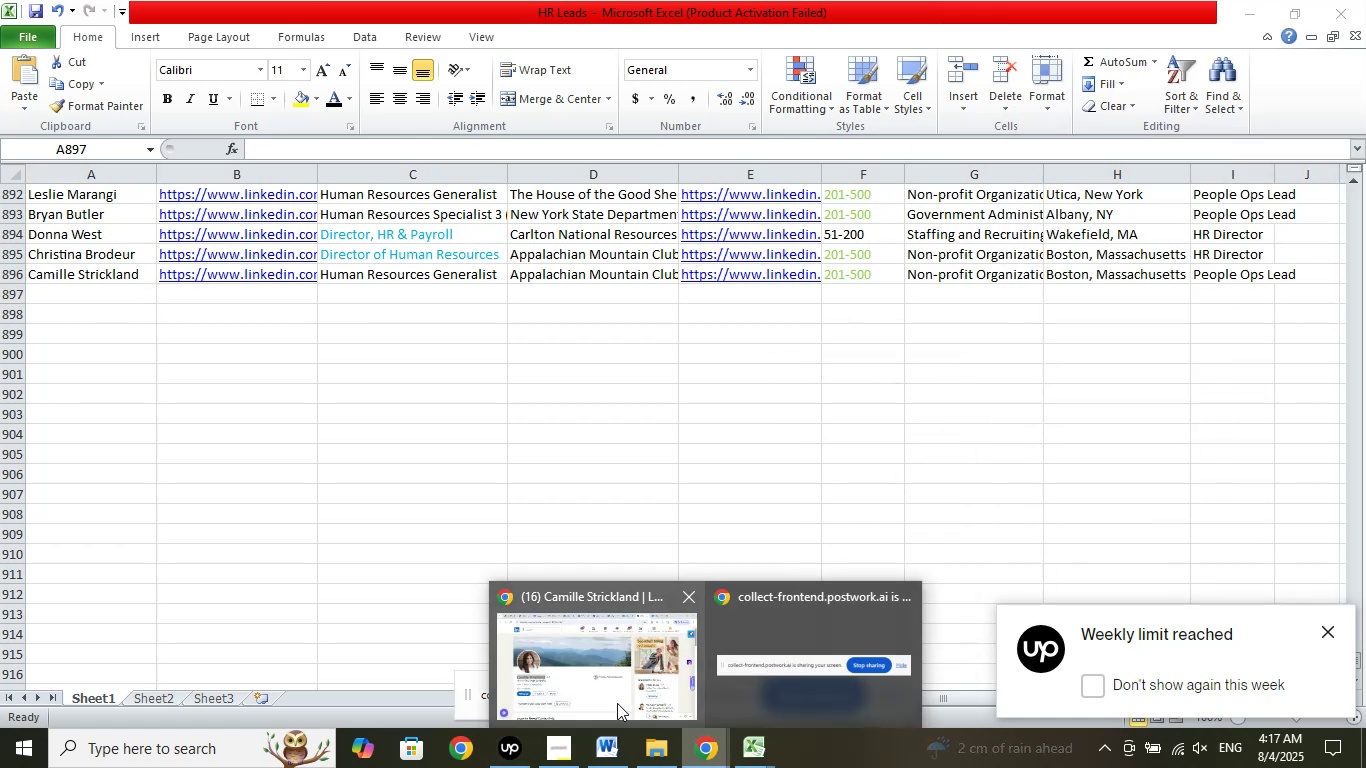 
left_click([601, 667])
 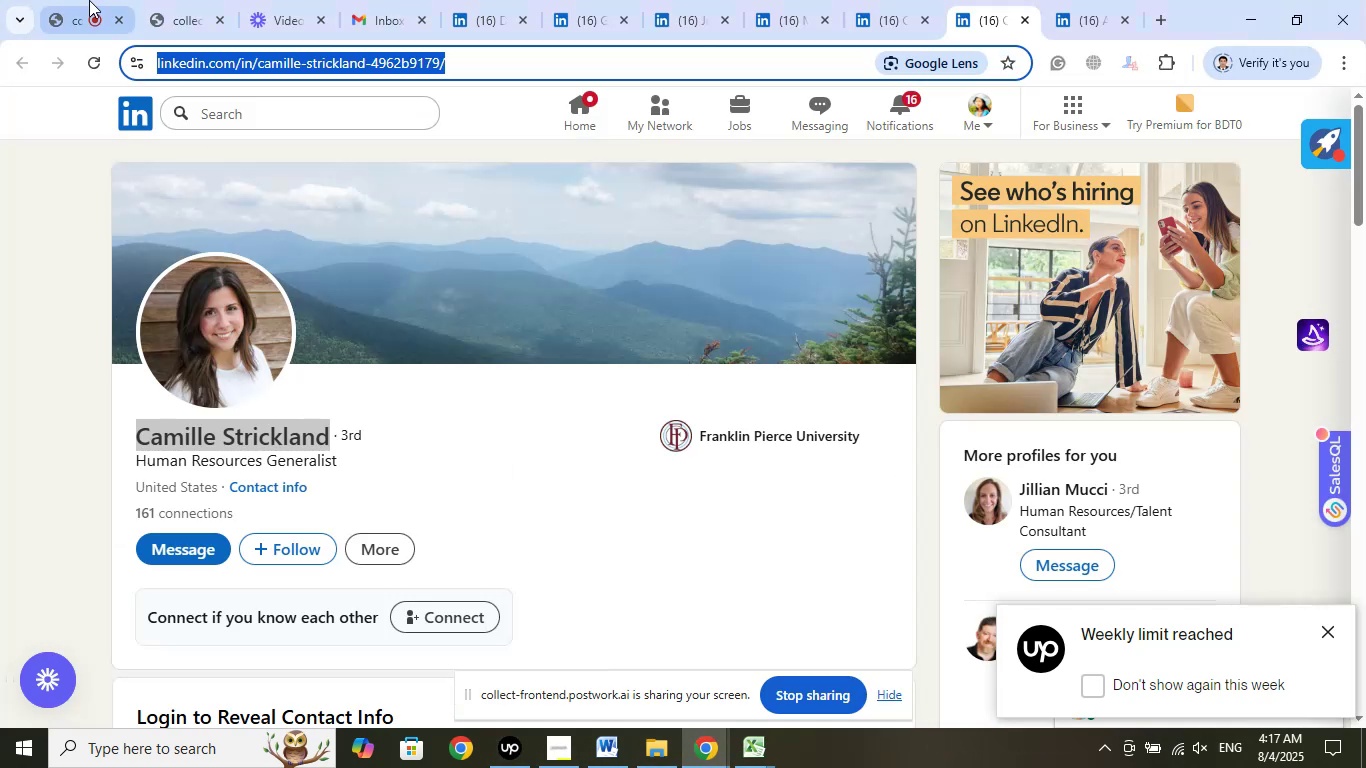 
left_click([82, 0])
 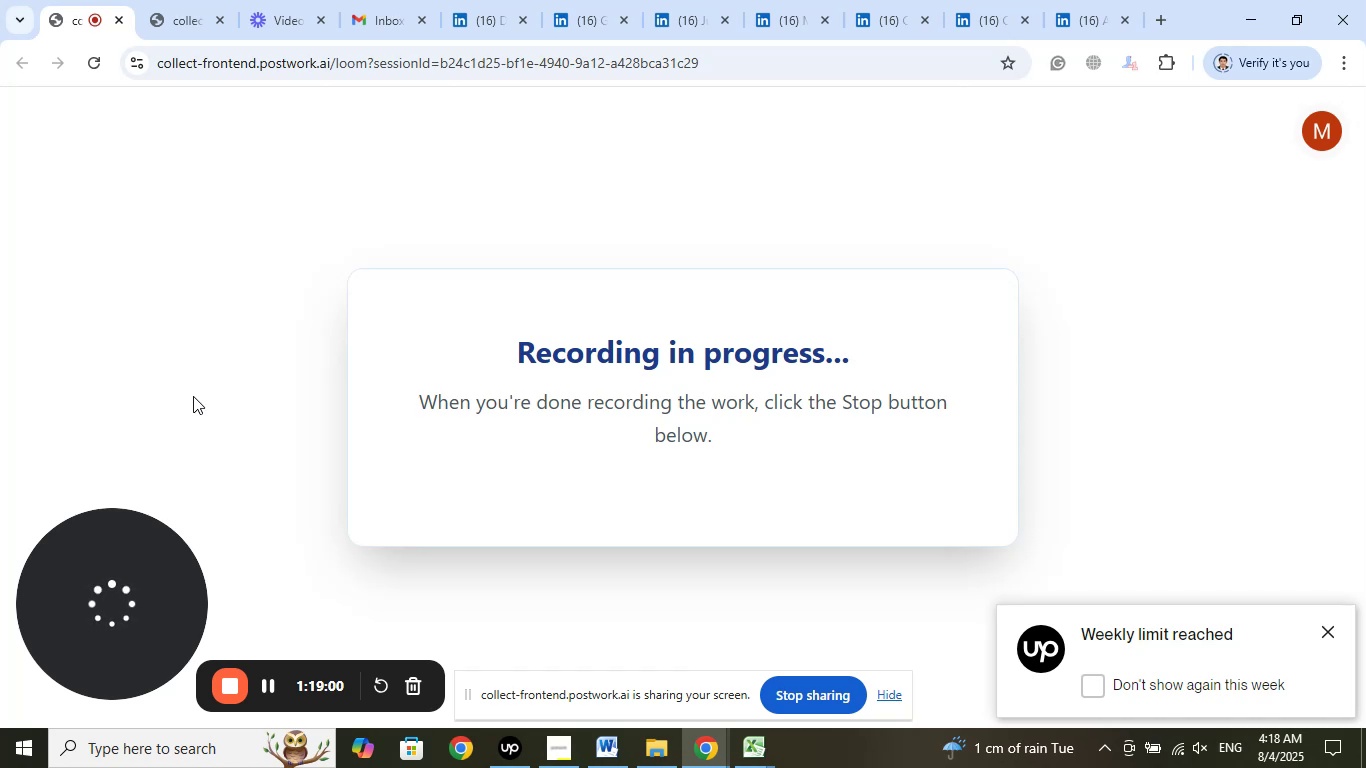 
wait(40.77)
 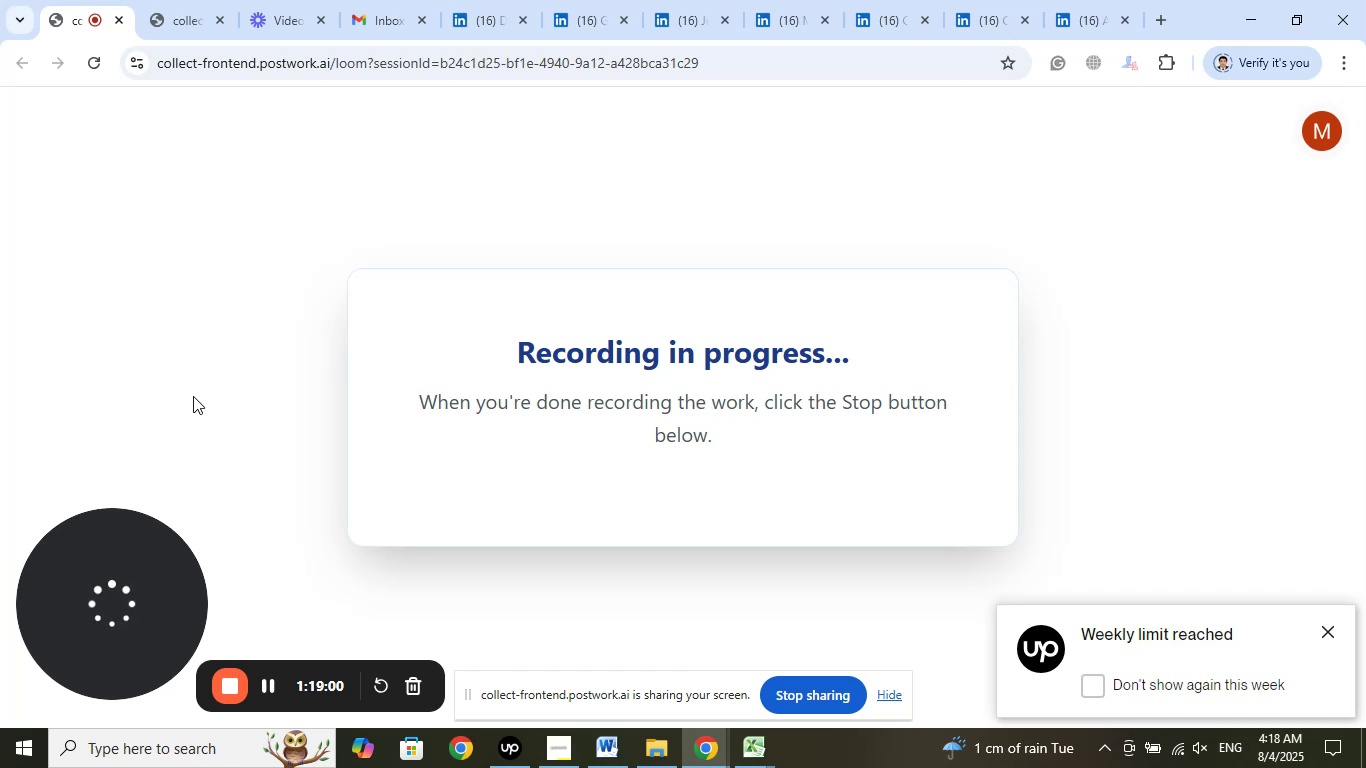 
left_click([241, 176])
 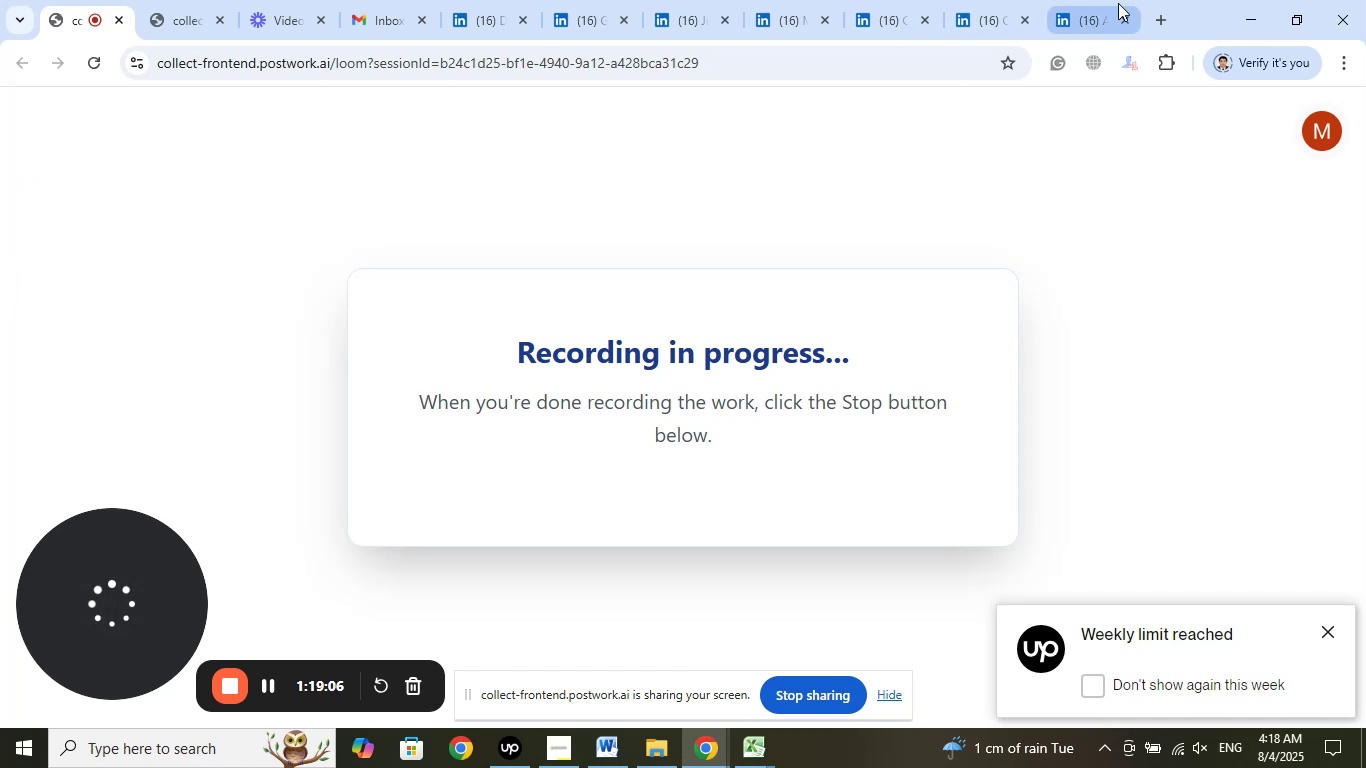 
left_click([1106, 0])
 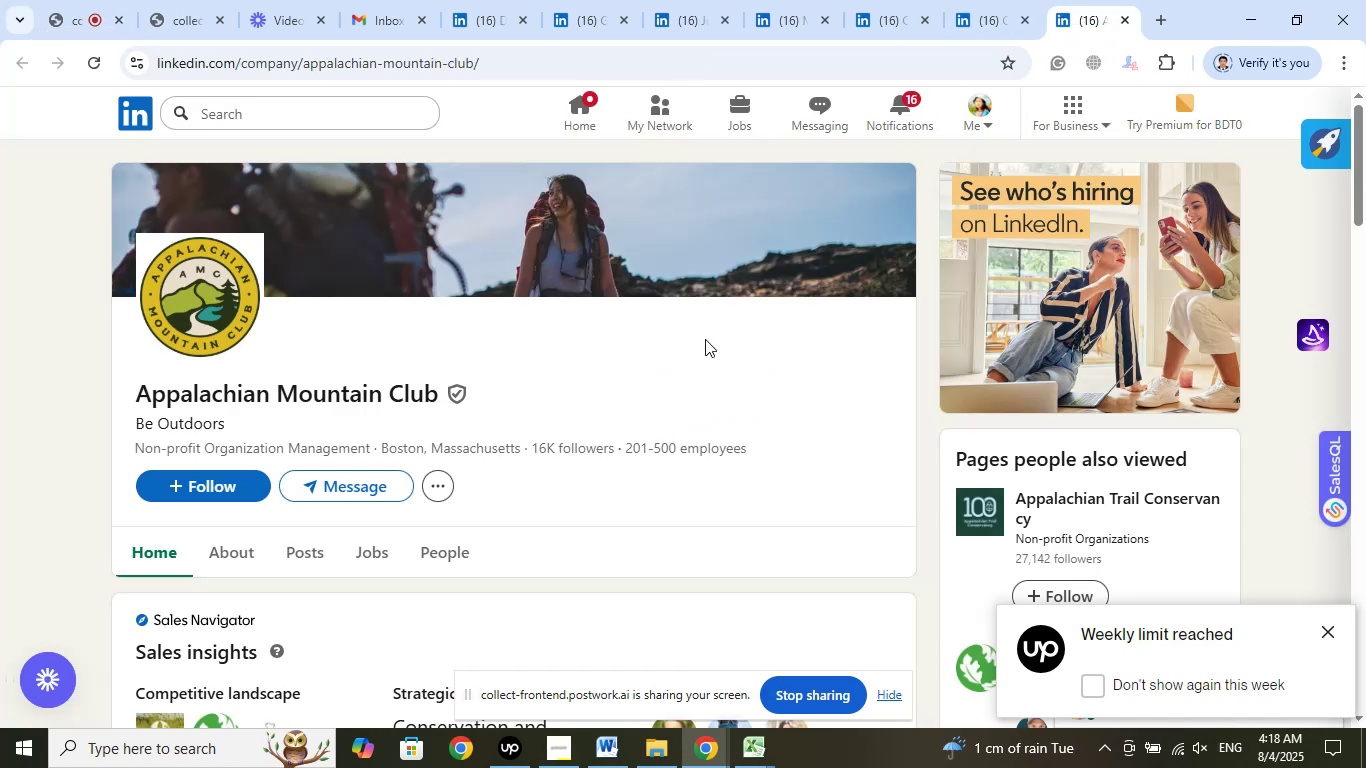 
scroll: coordinate [683, 415], scroll_direction: down, amount: 1.0
 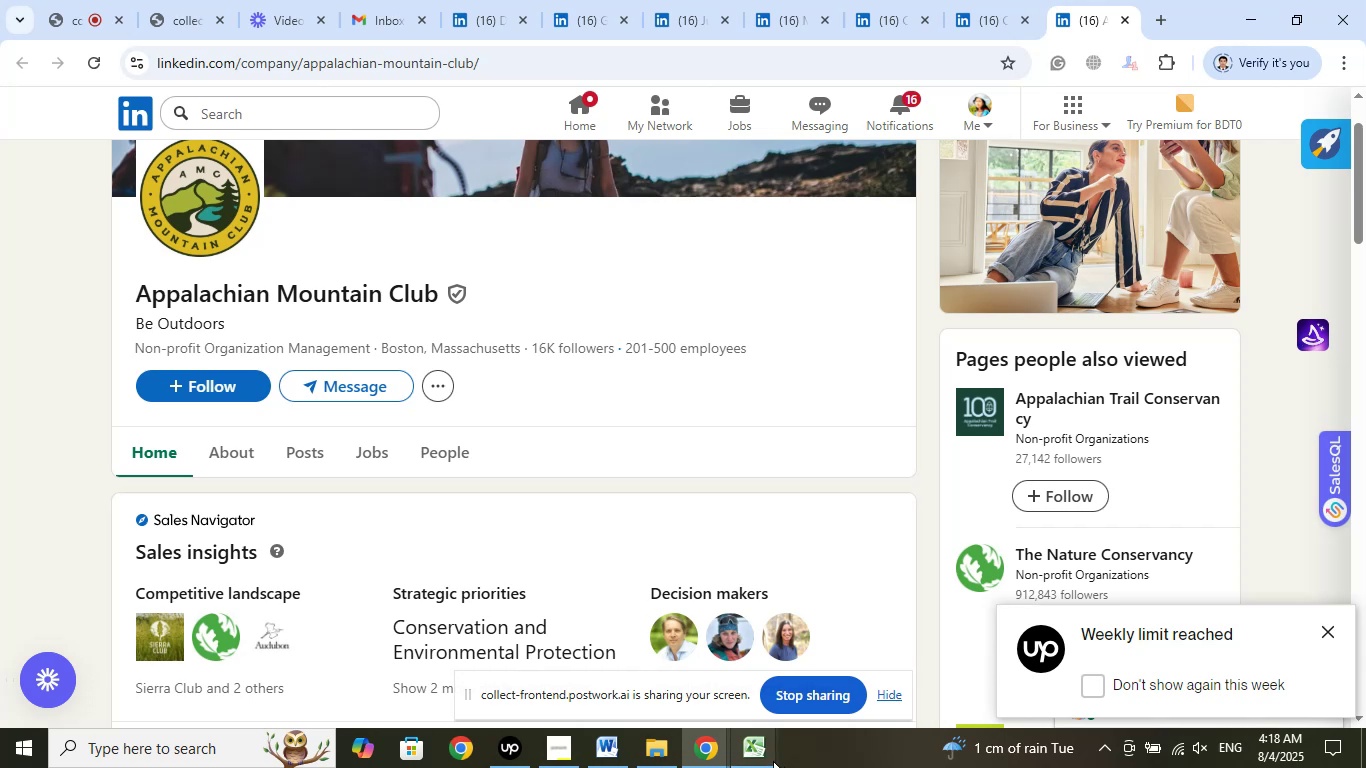 
left_click([758, 750])
 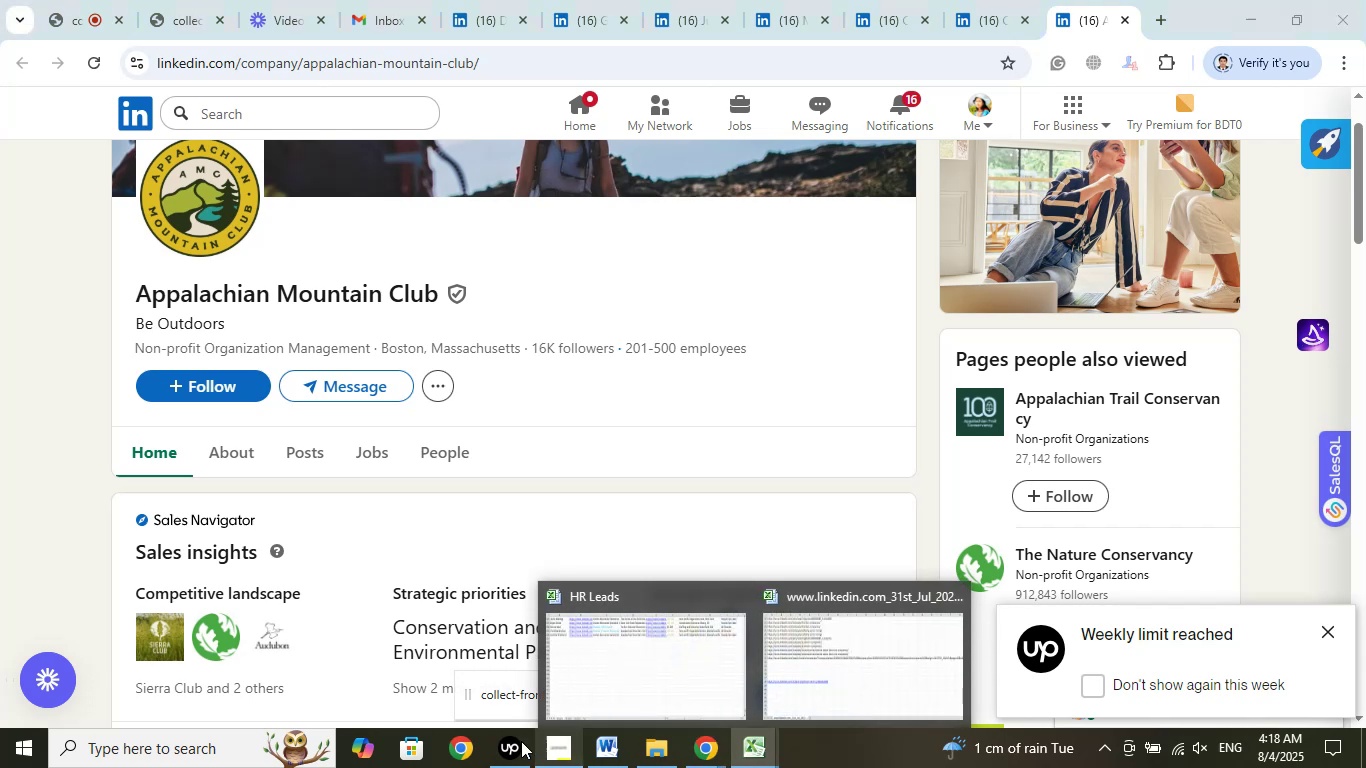 
left_click([500, 746])
 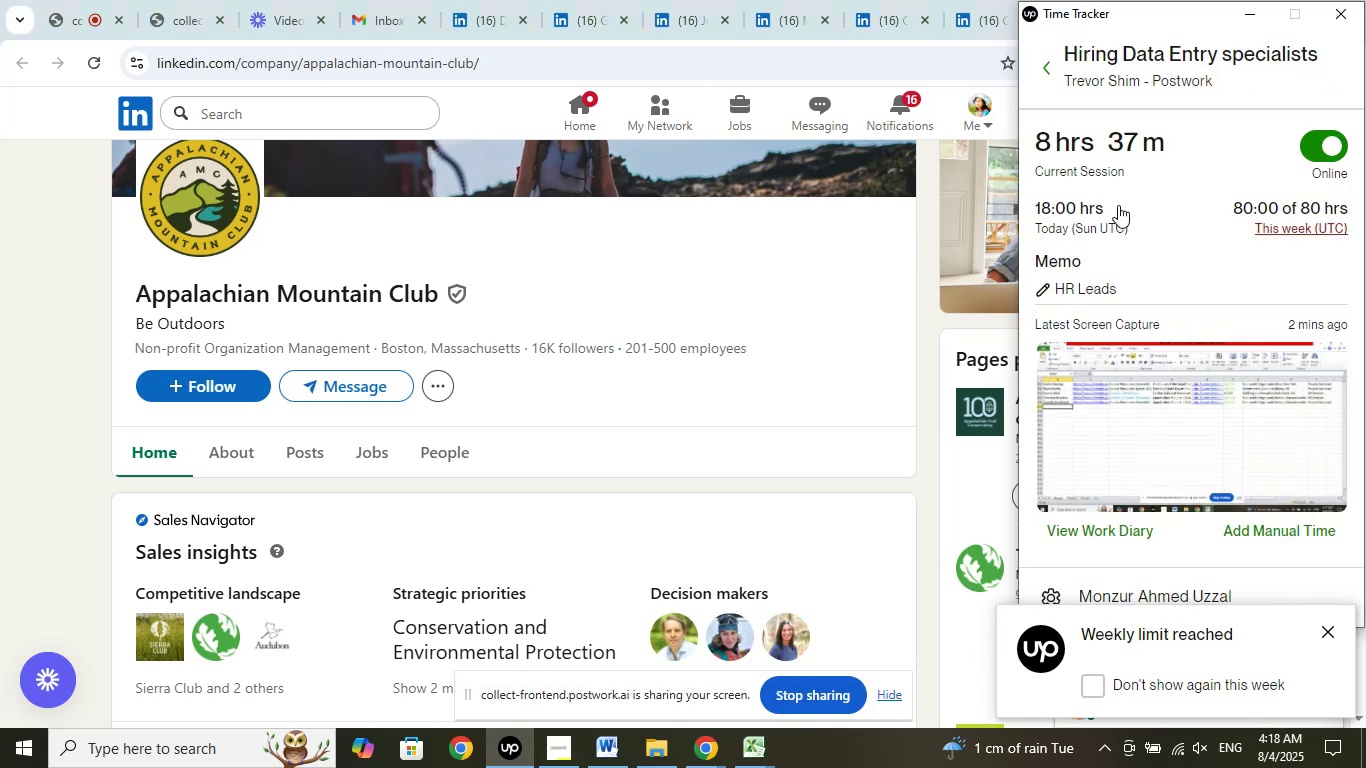 
wait(8.28)
 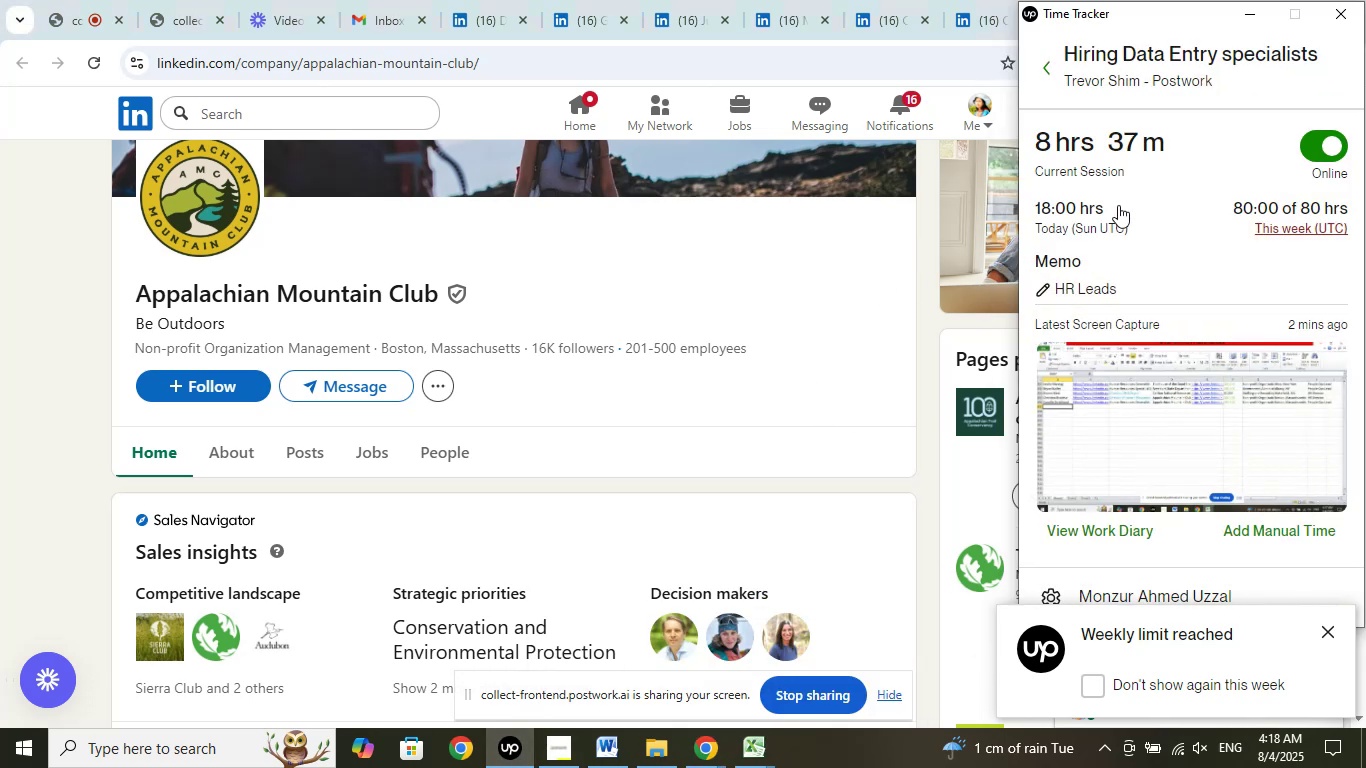 
left_click([1246, 18])
 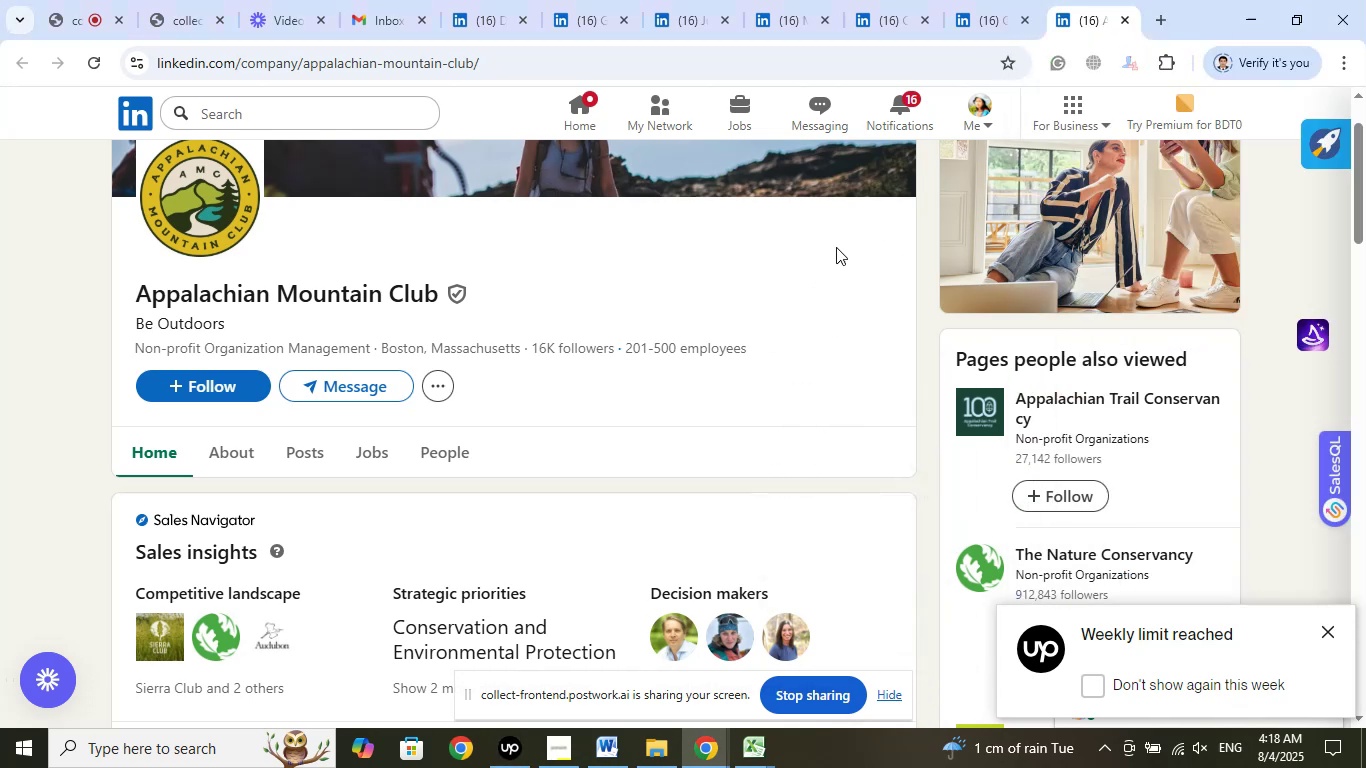 
scroll: coordinate [792, 301], scroll_direction: up, amount: 3.0
 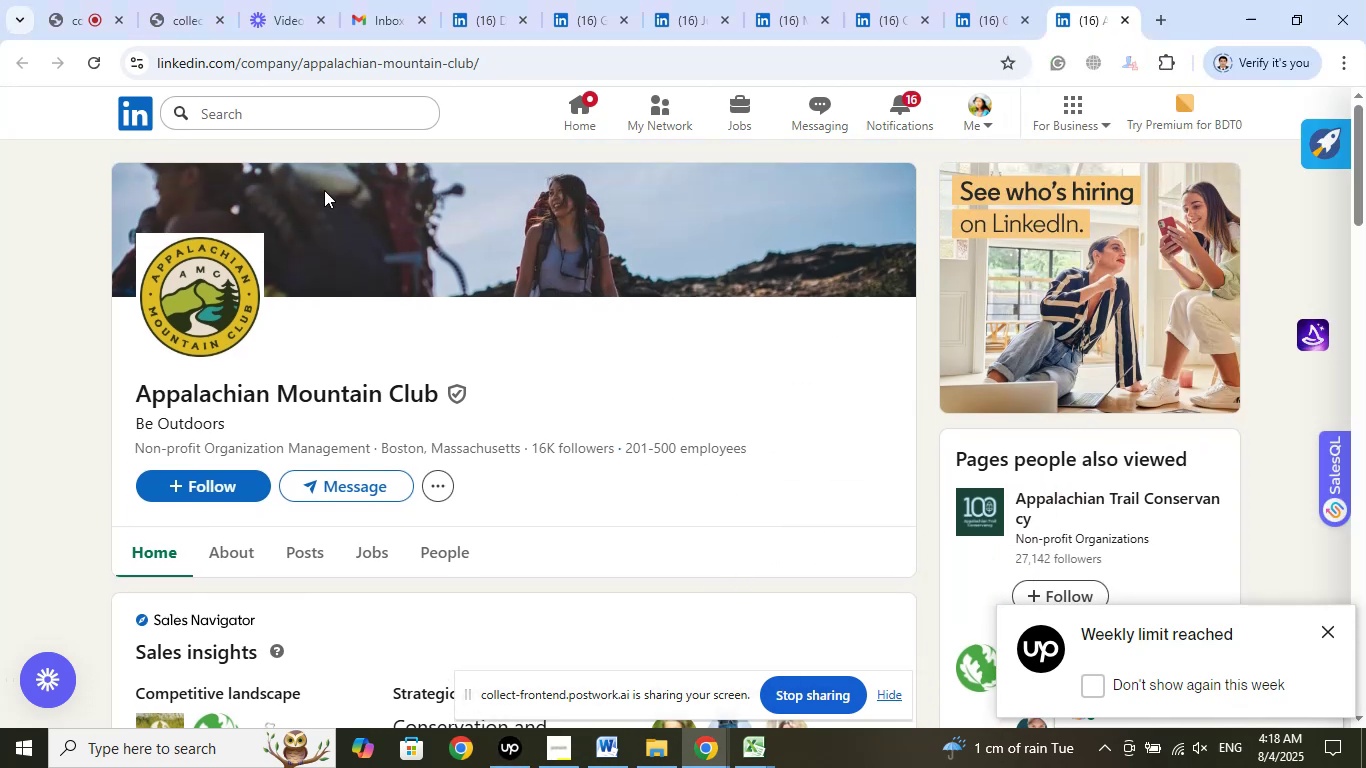 
left_click([71, 0])
 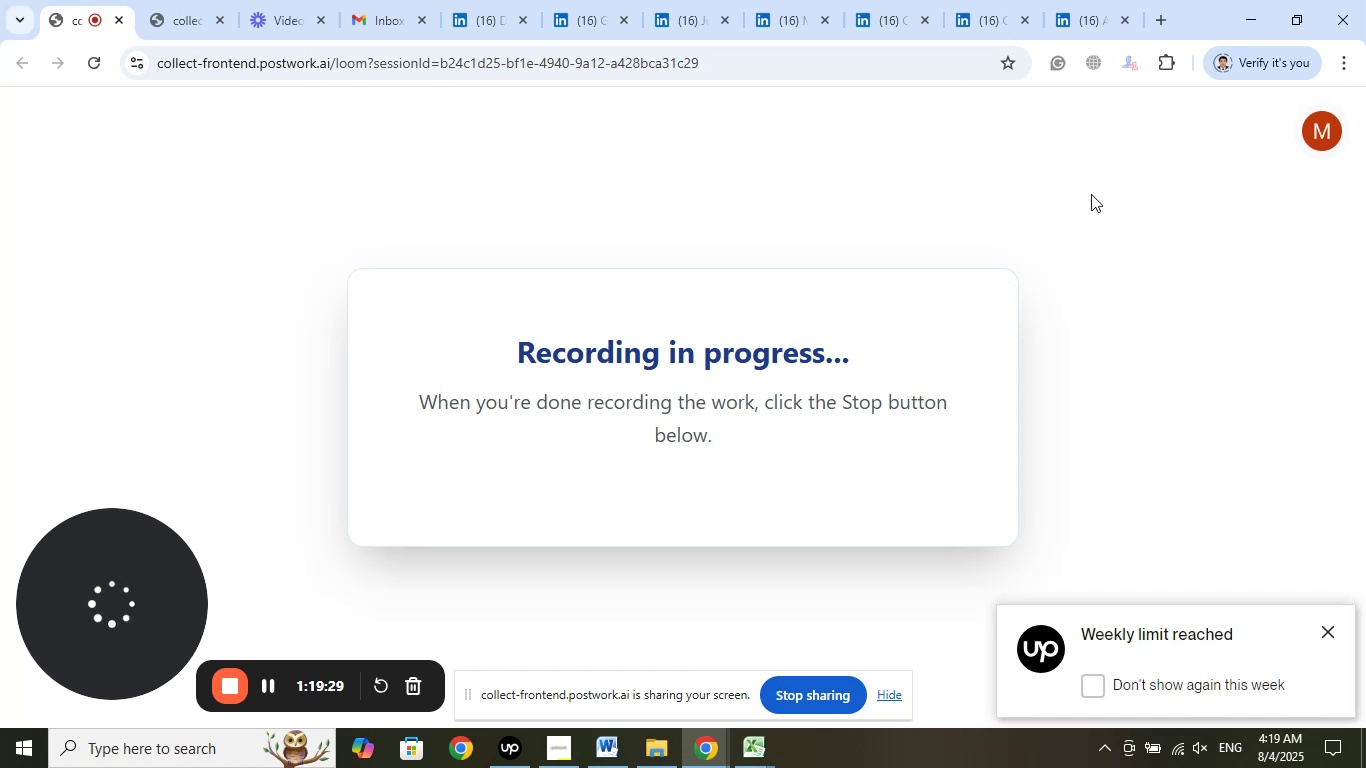 
wait(11.62)
 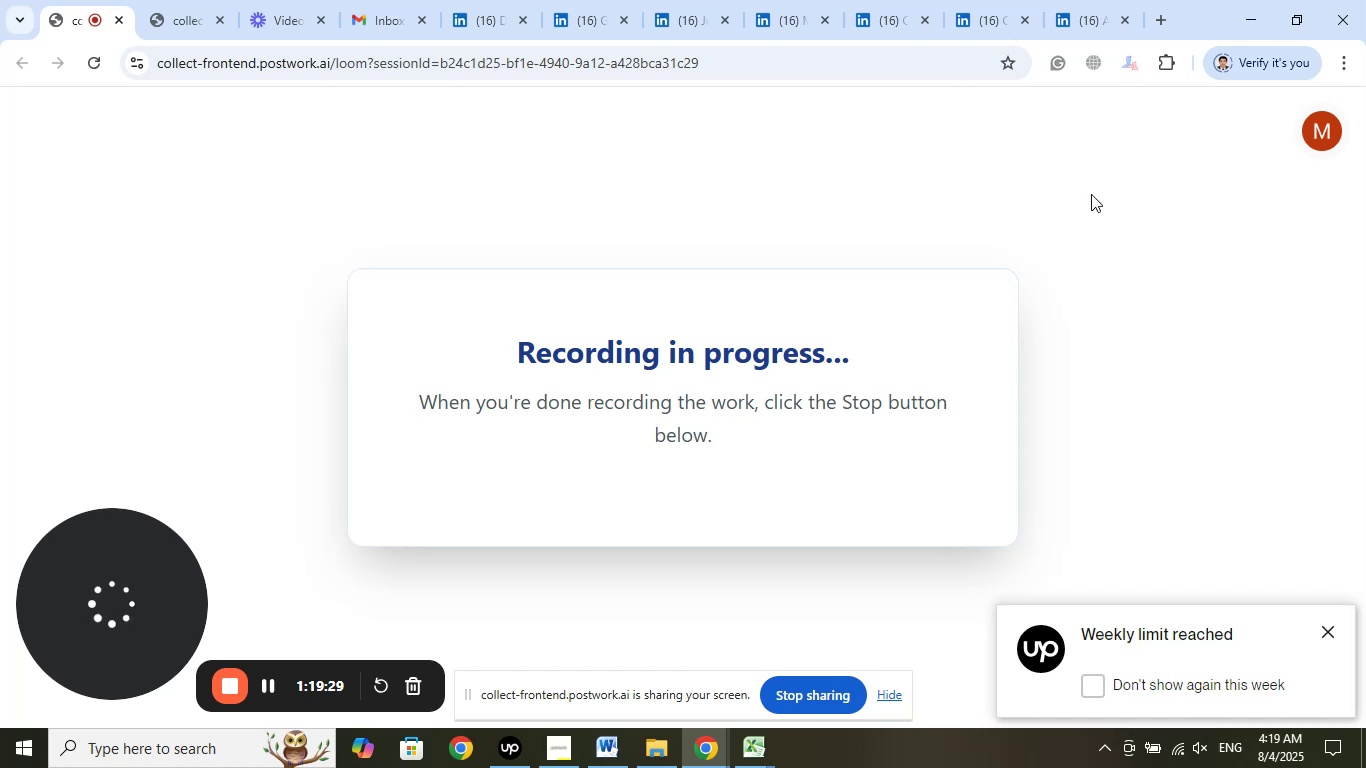 
left_click([1056, 170])
 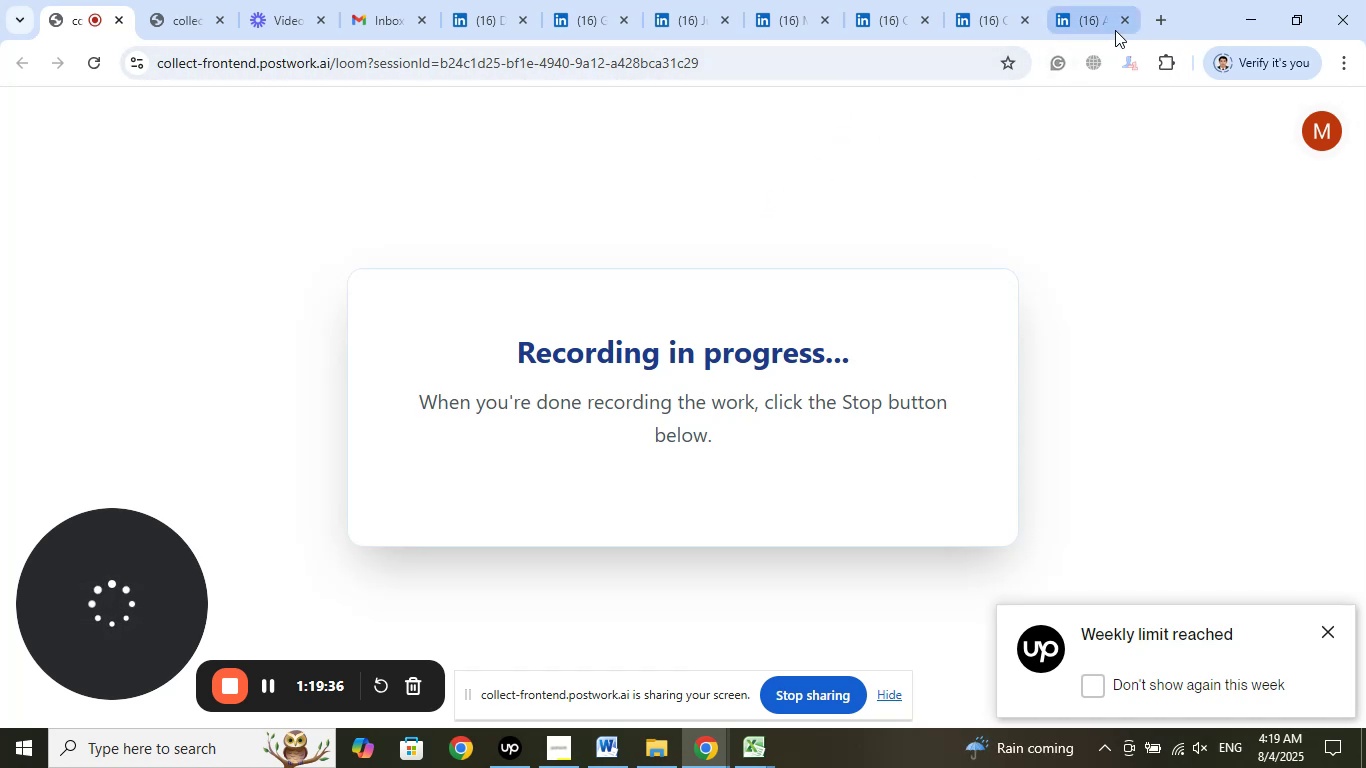 
left_click([1121, 21])
 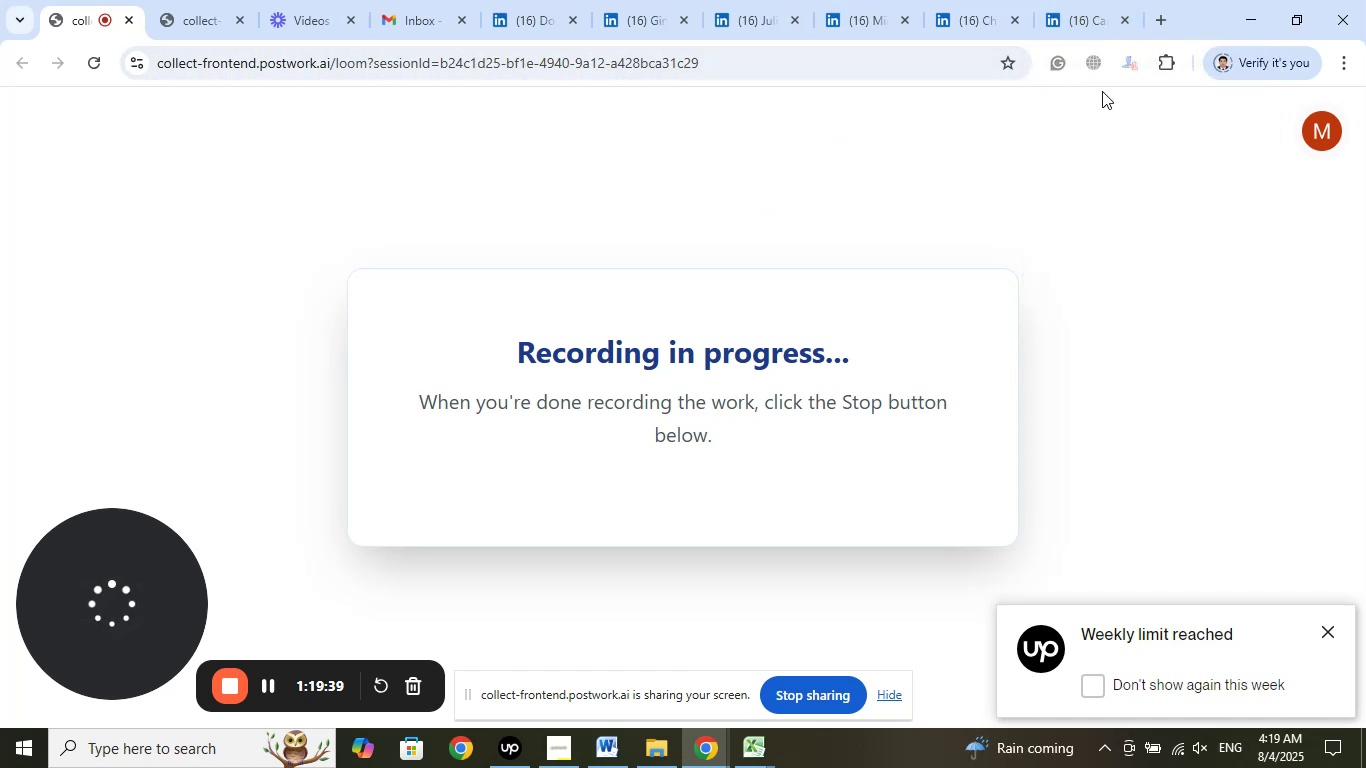 
left_click([1120, 23])
 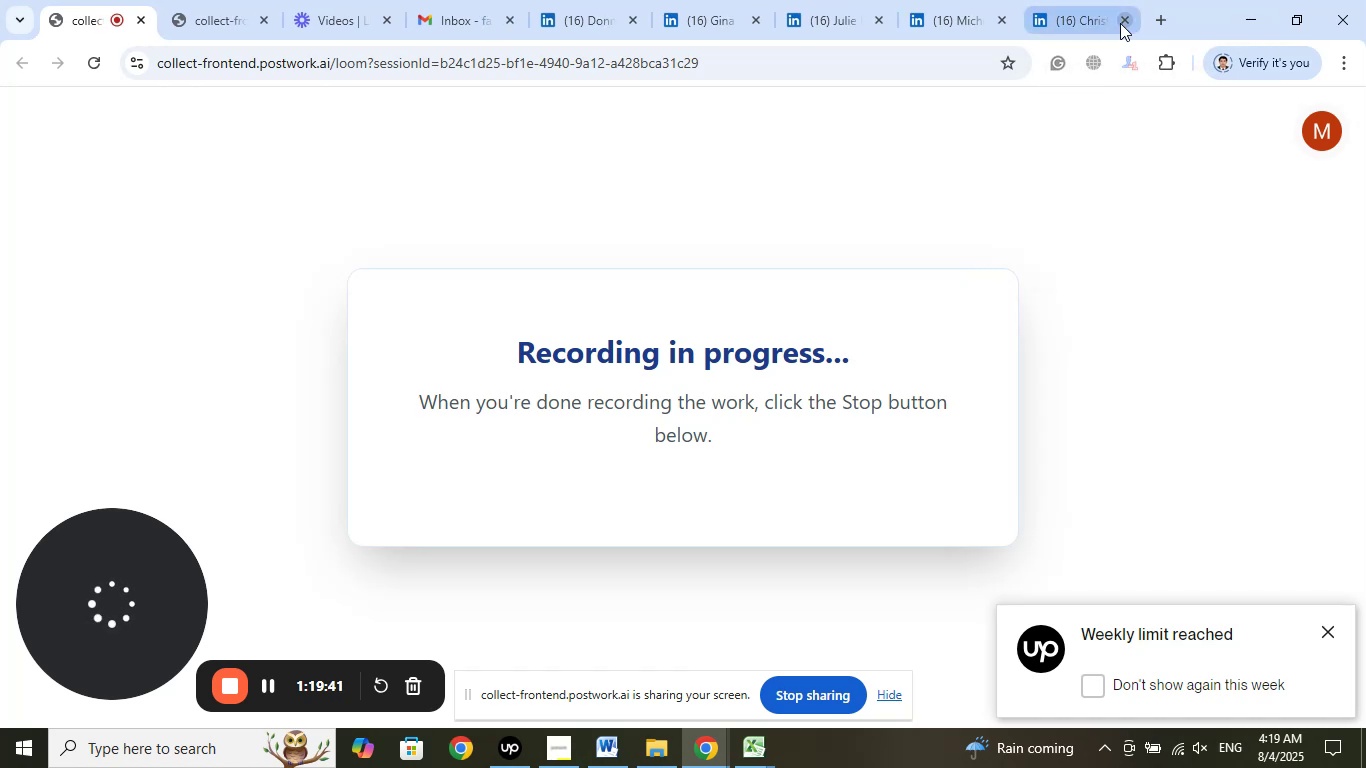 
left_click([1120, 23])
 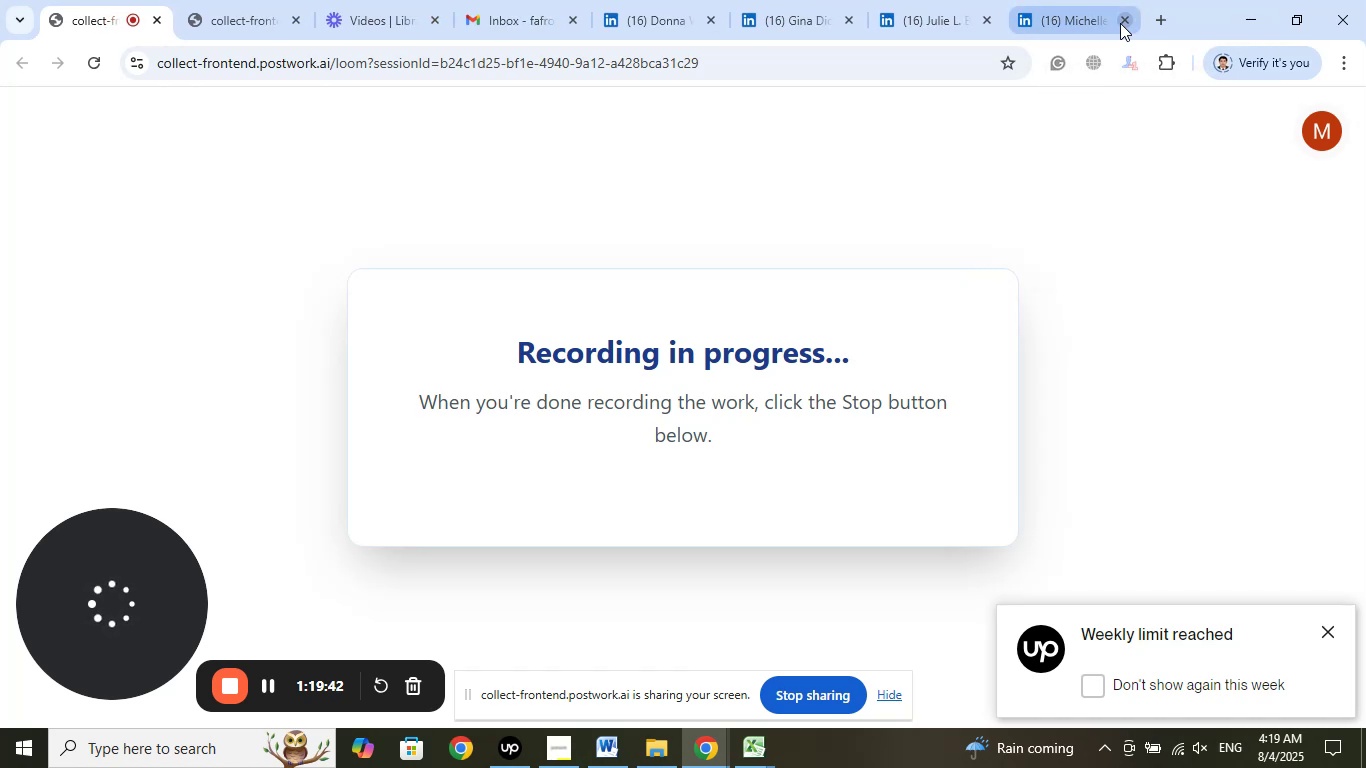 
left_click([1120, 23])
 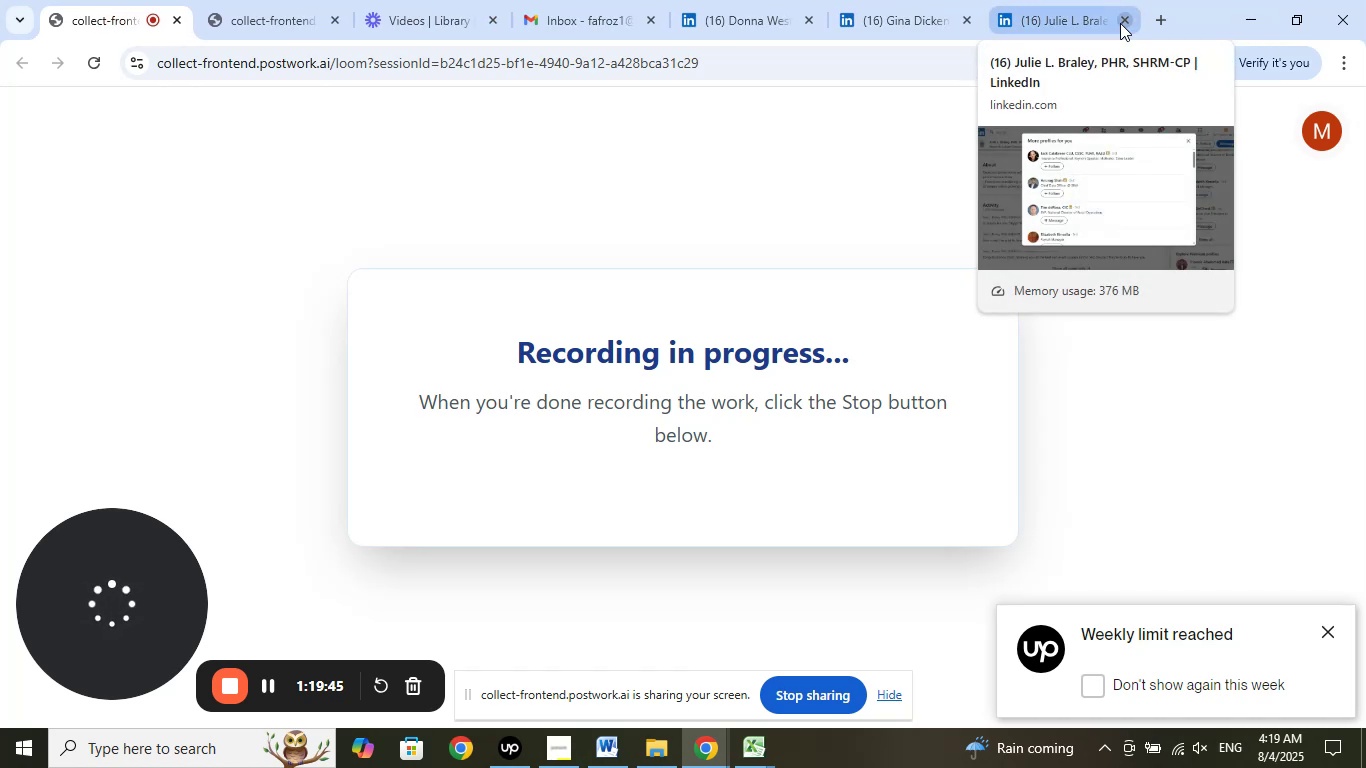 
left_click([1120, 23])
 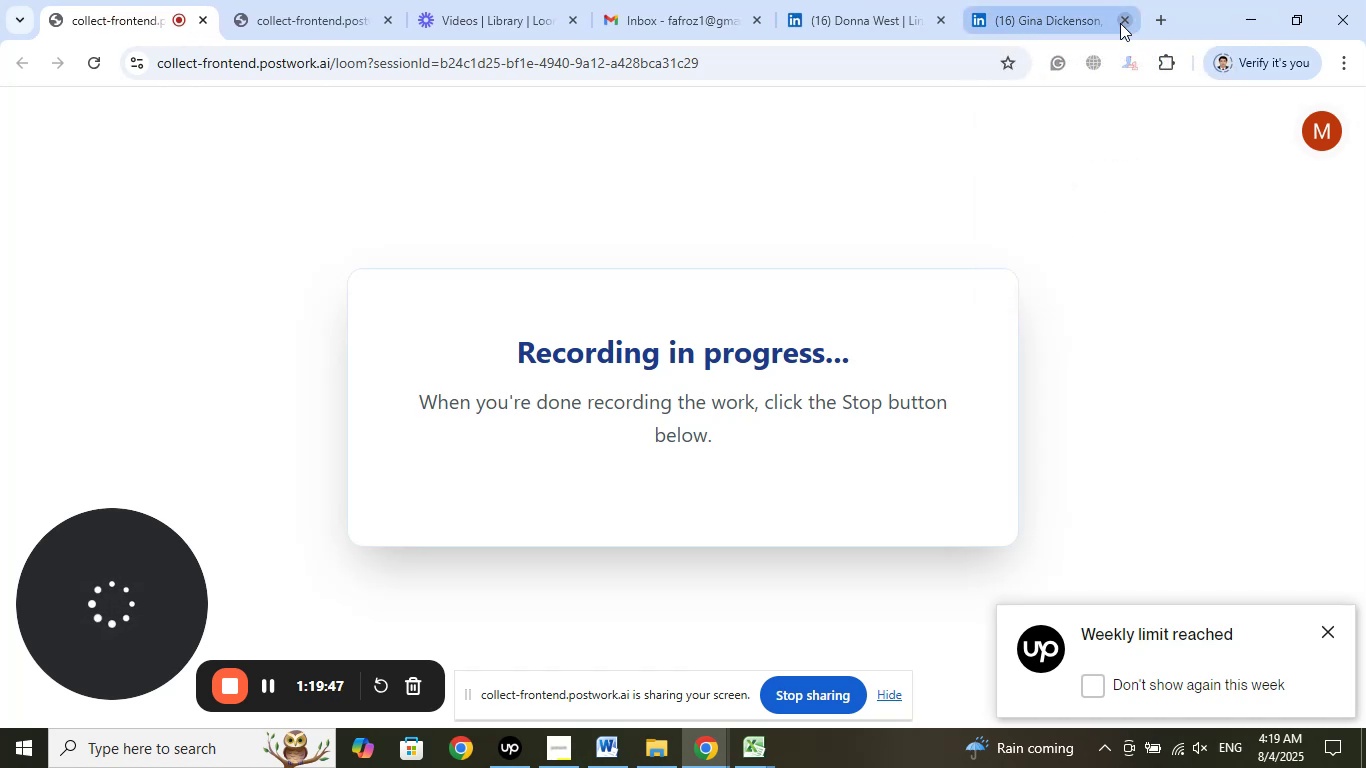 
left_click([1120, 23])
 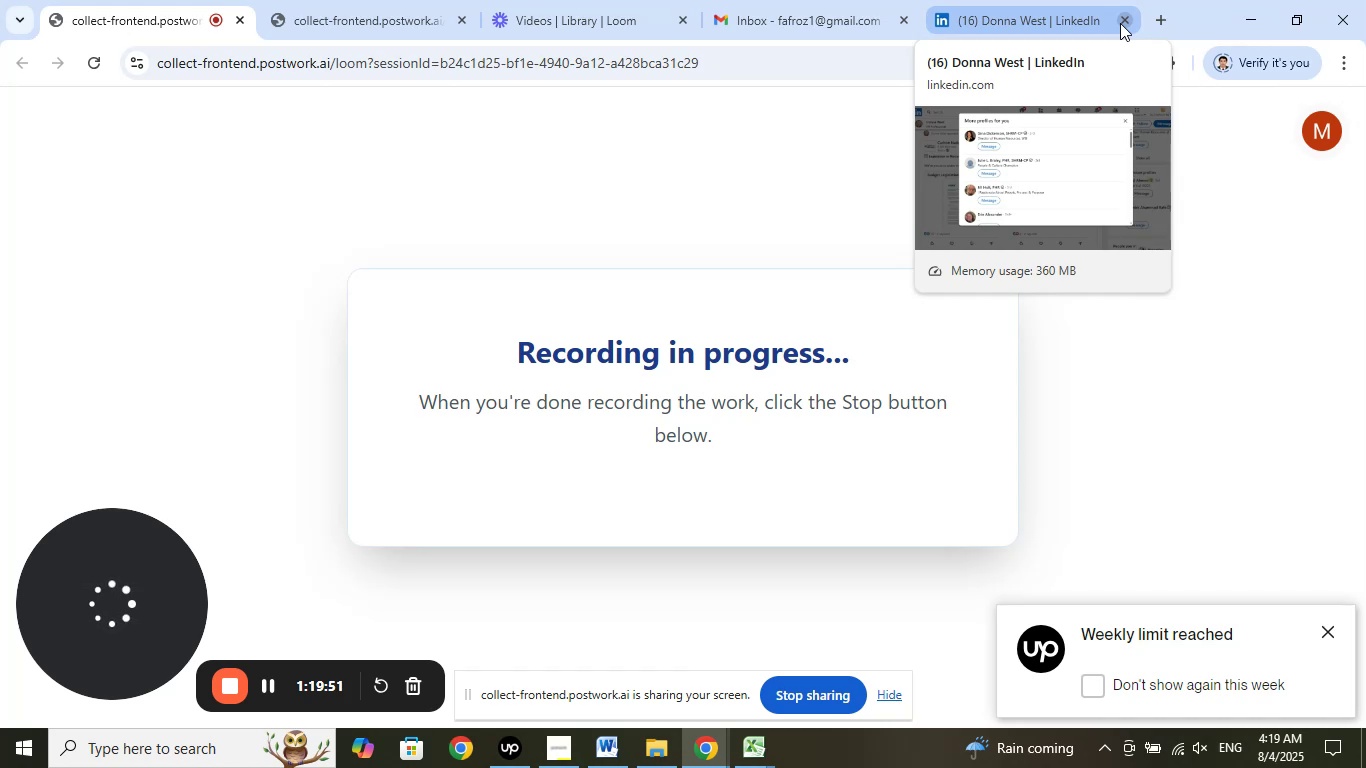 